 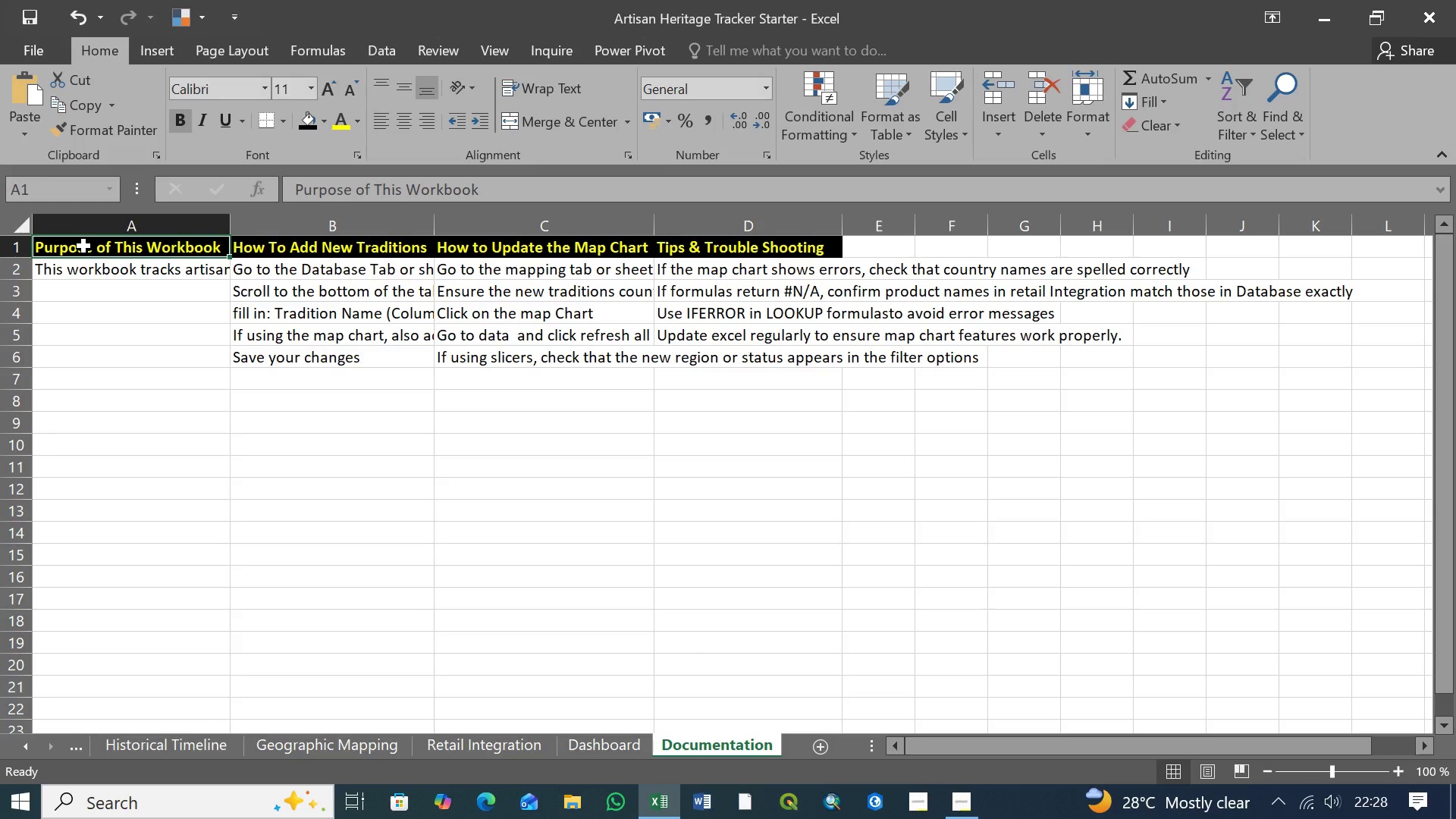 
hold_key(key=ShiftLeft, duration=1.51)
left_click([789, 357])
 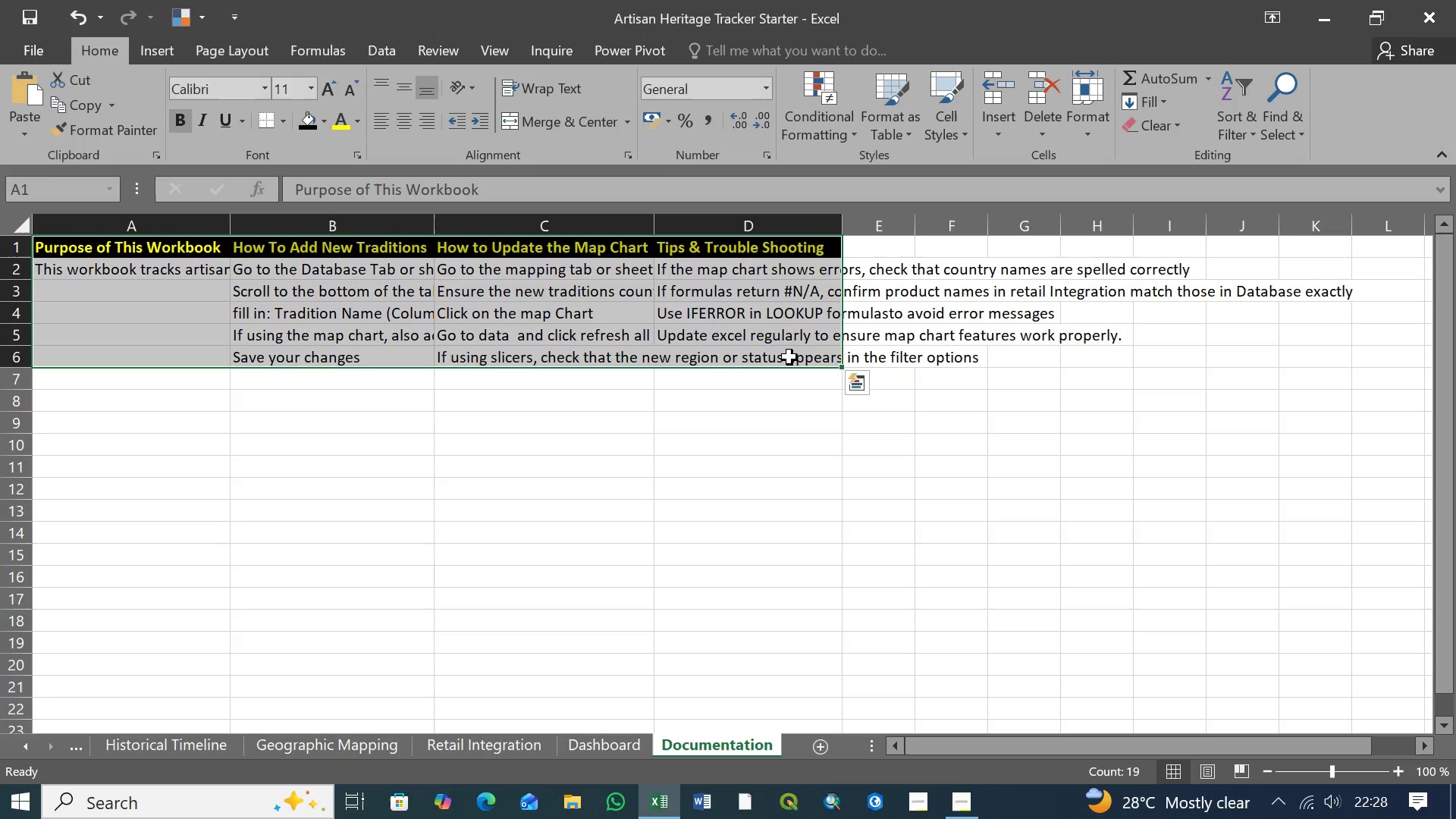 
key(Shift+ShiftLeft)
 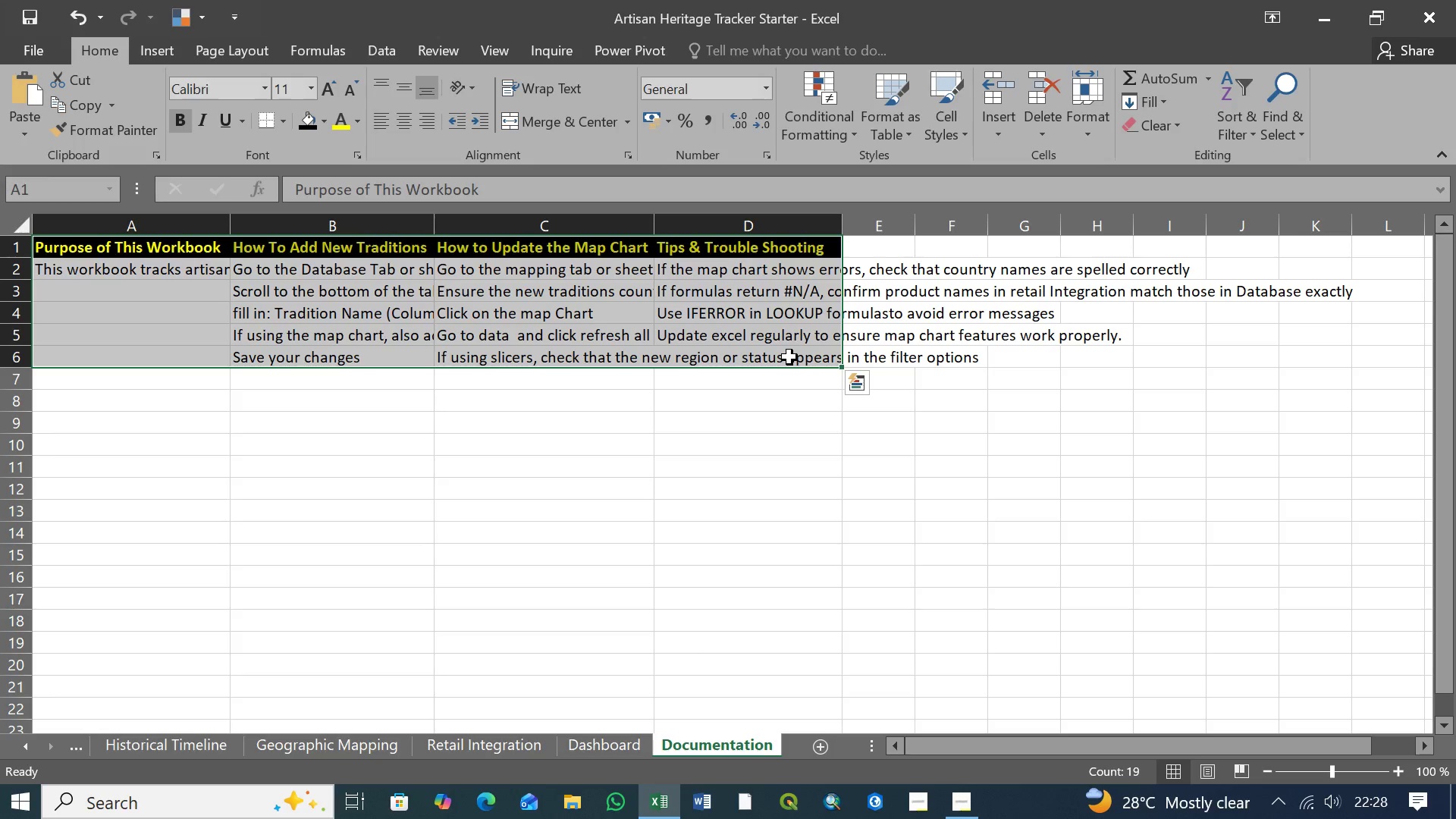 
key(Shift+ShiftLeft)
 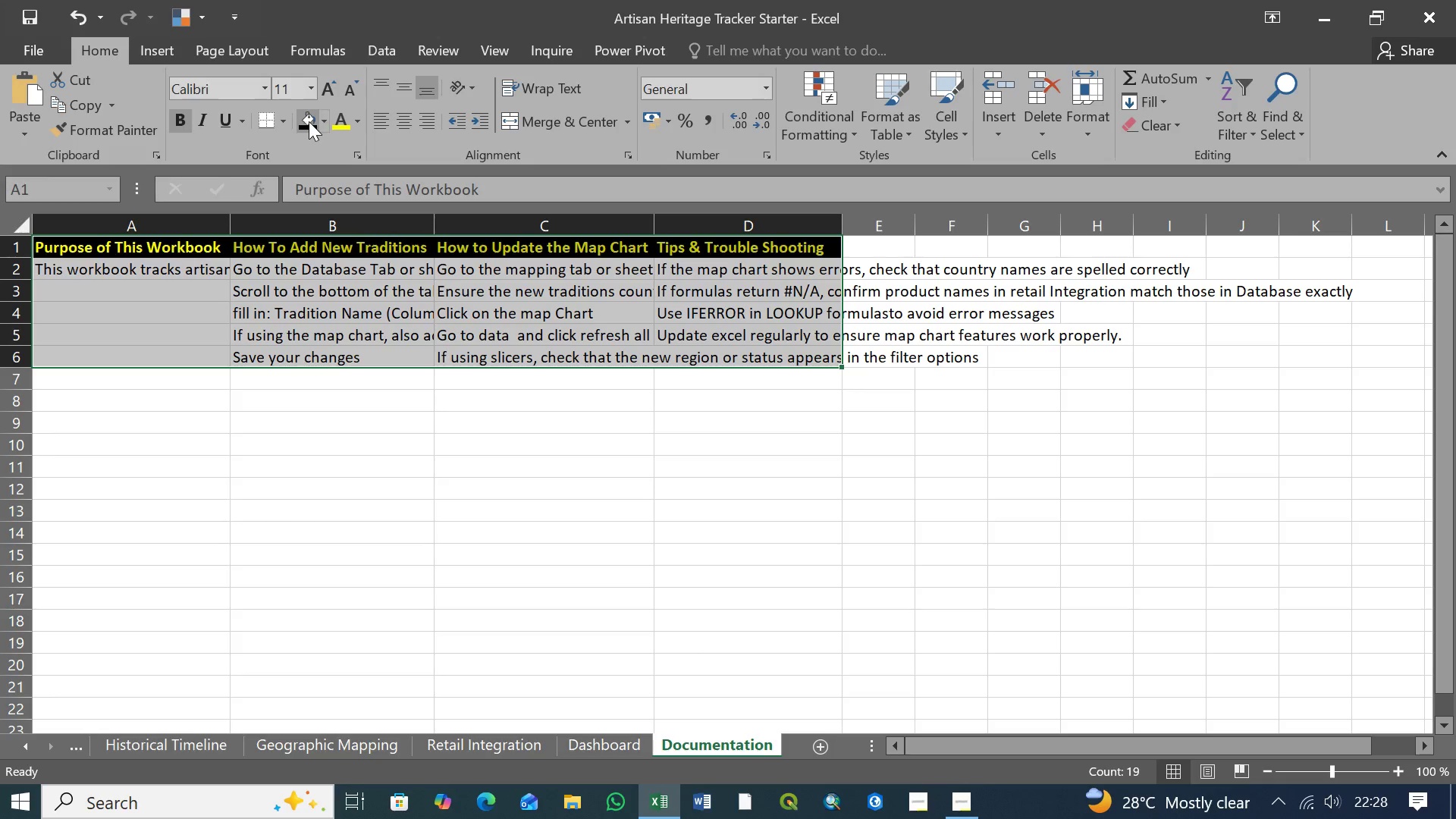 
left_click_drag(start_coordinate=[282, 123], to_coordinate=[273, 364])
 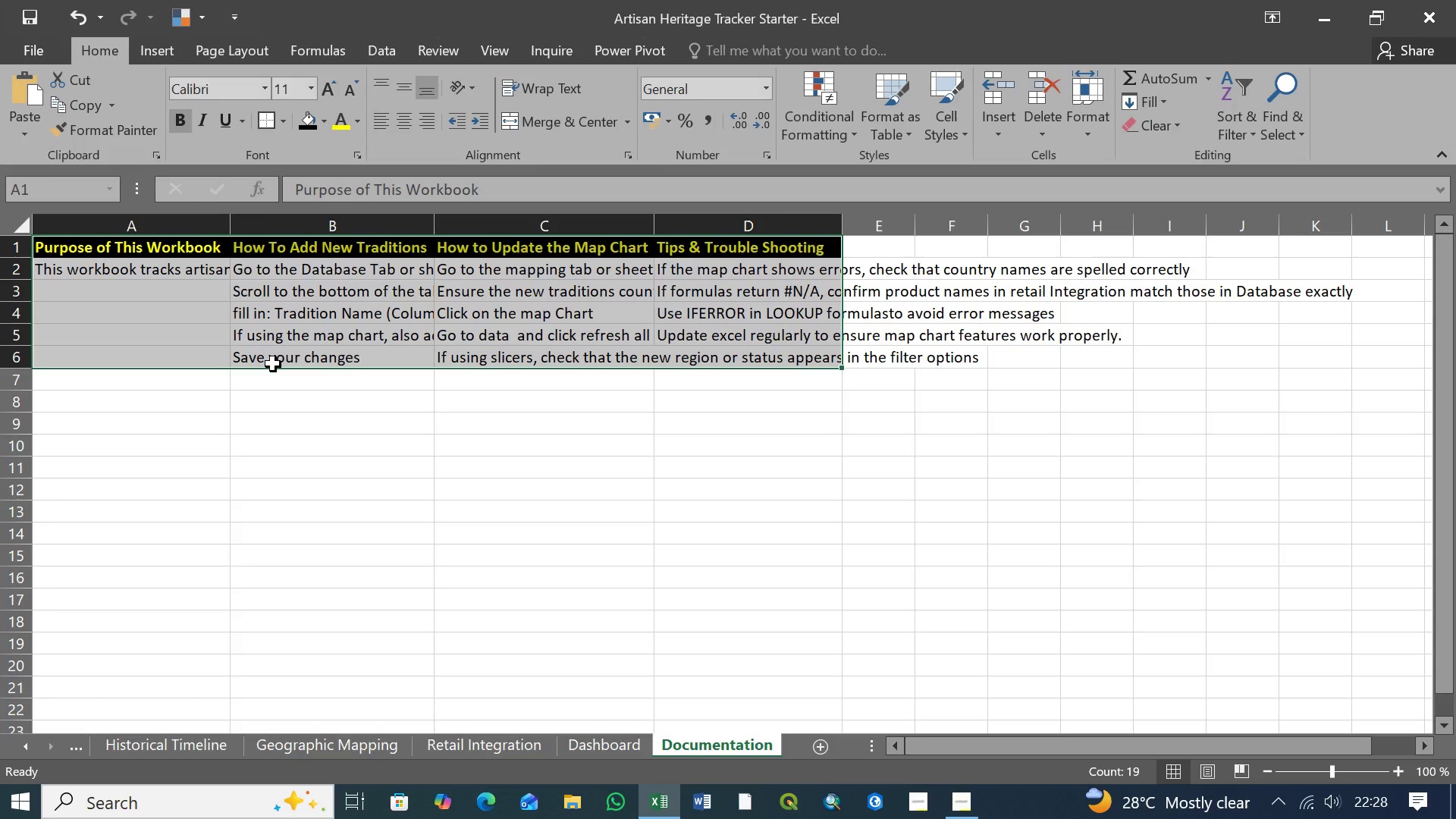 
left_click([273, 364])
 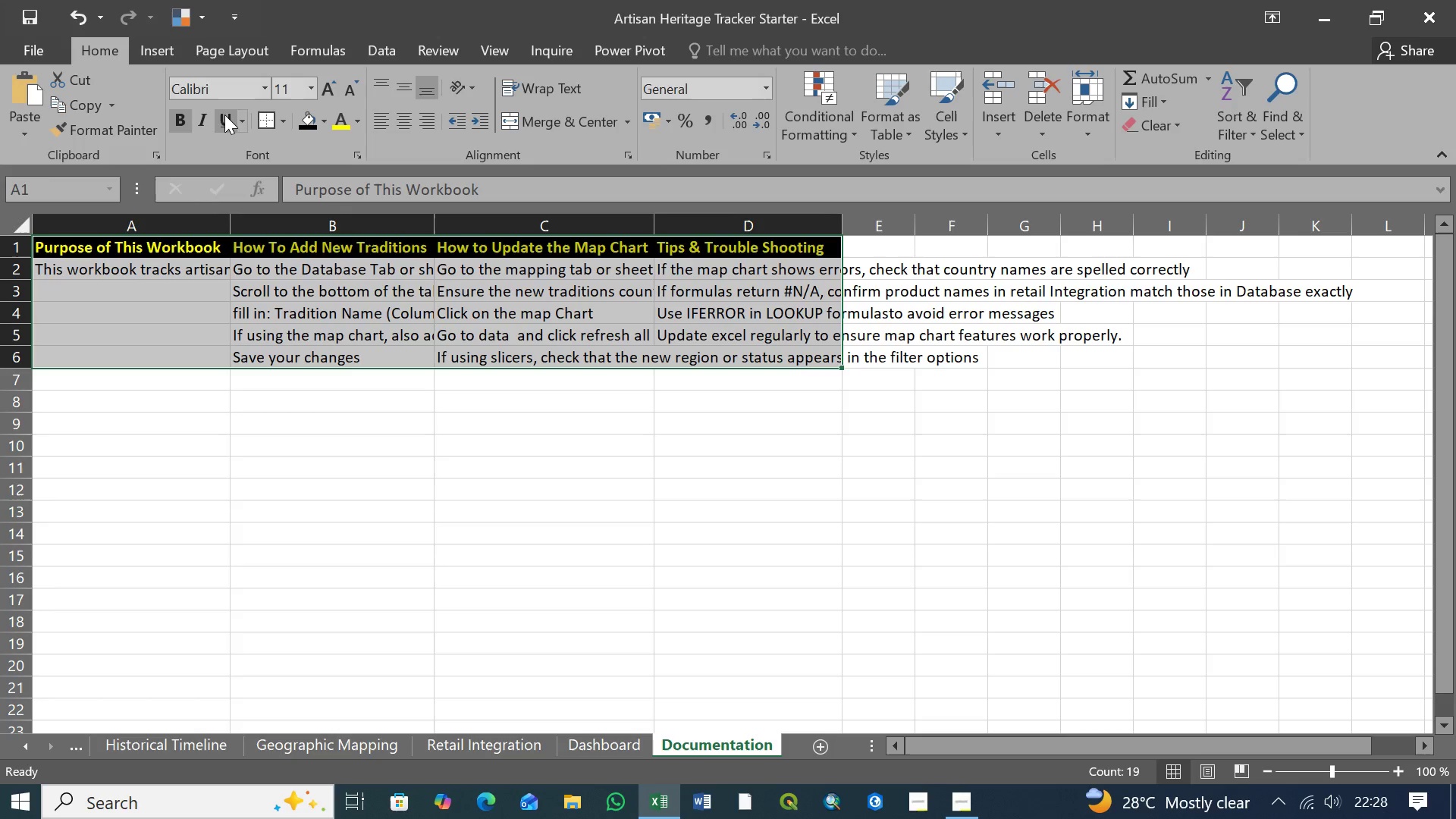 
left_click([280, 123])
 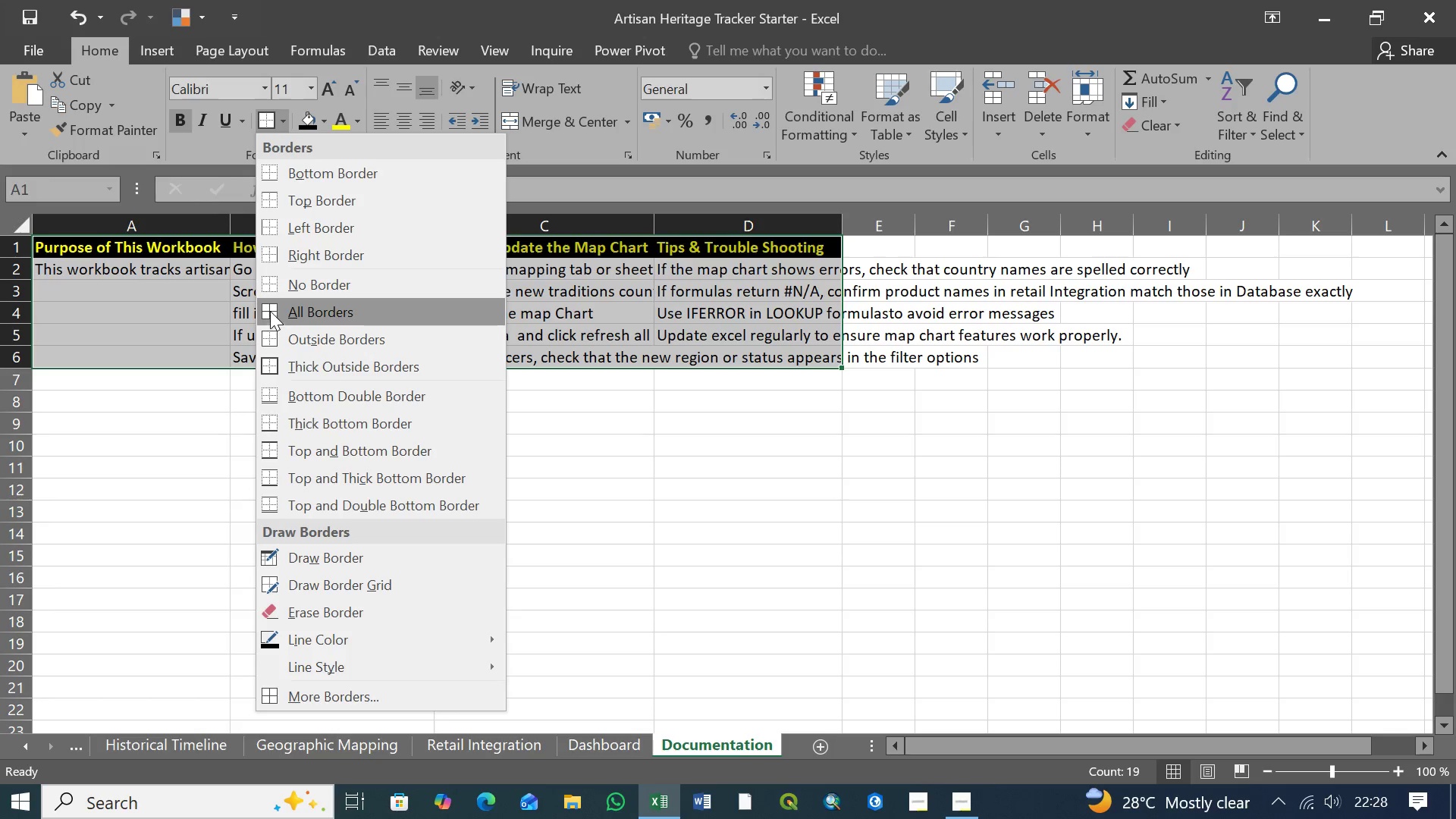 
left_click([271, 308])
 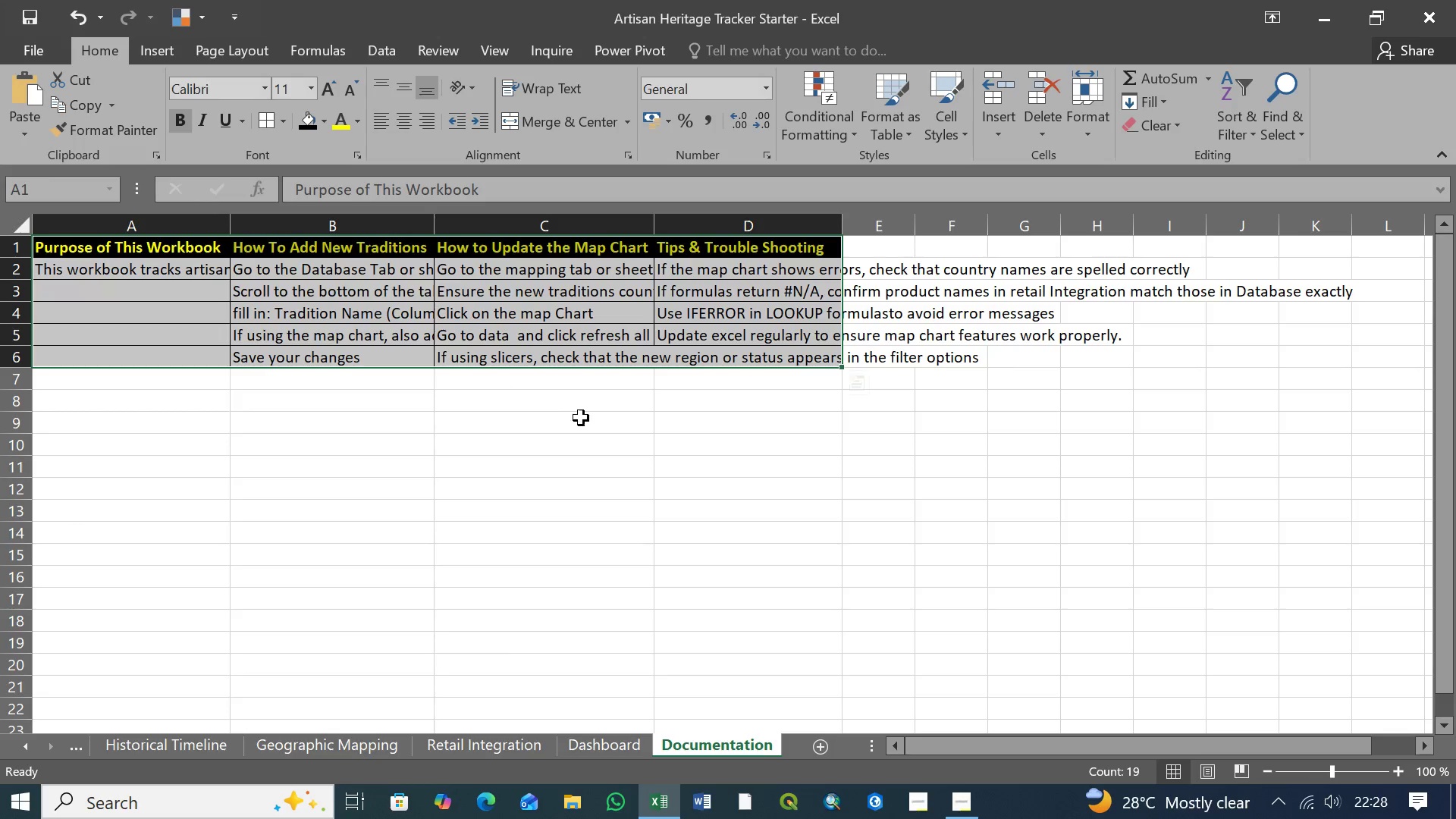 
left_click([581, 418])
 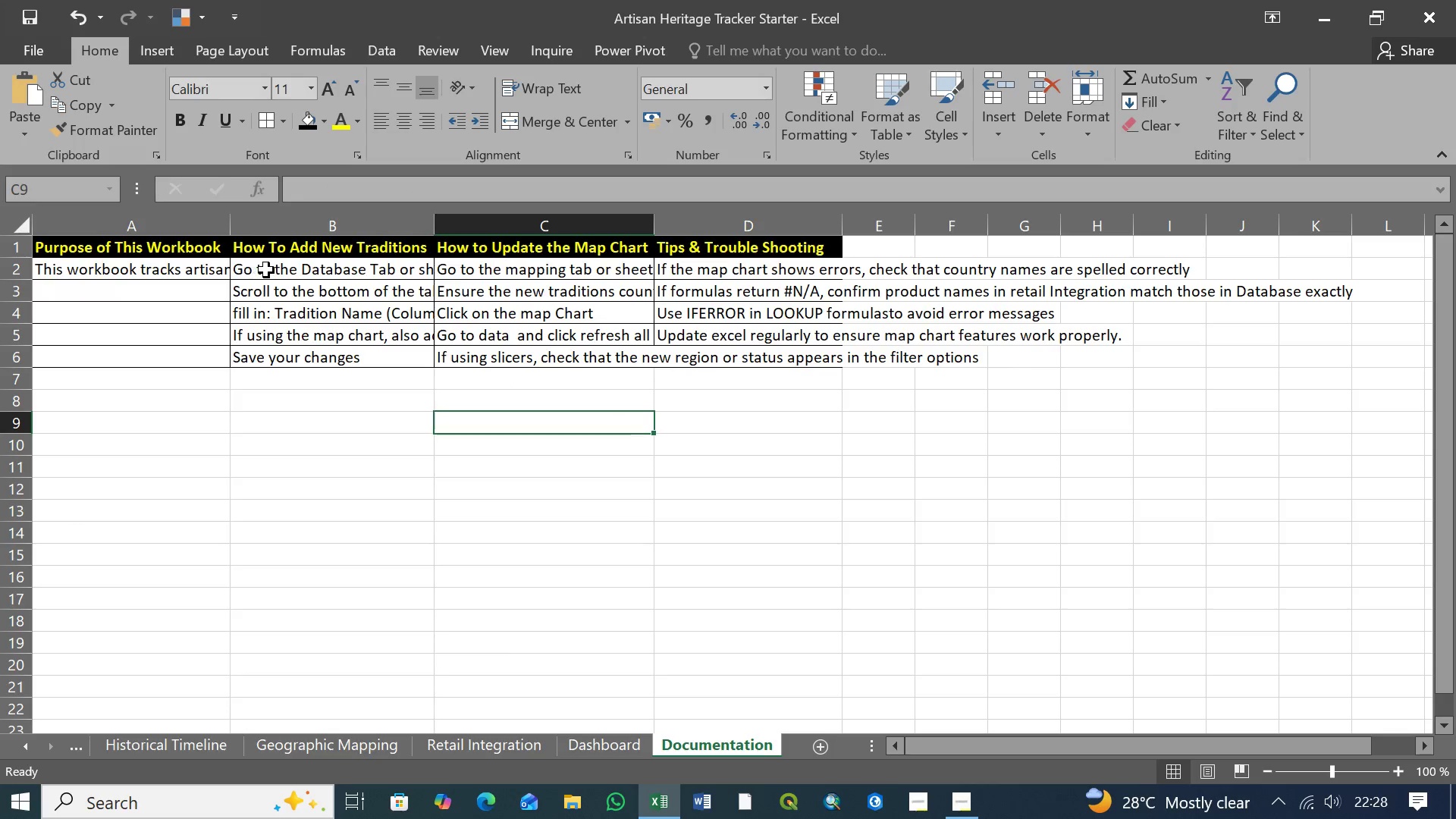 
left_click([267, 270])
 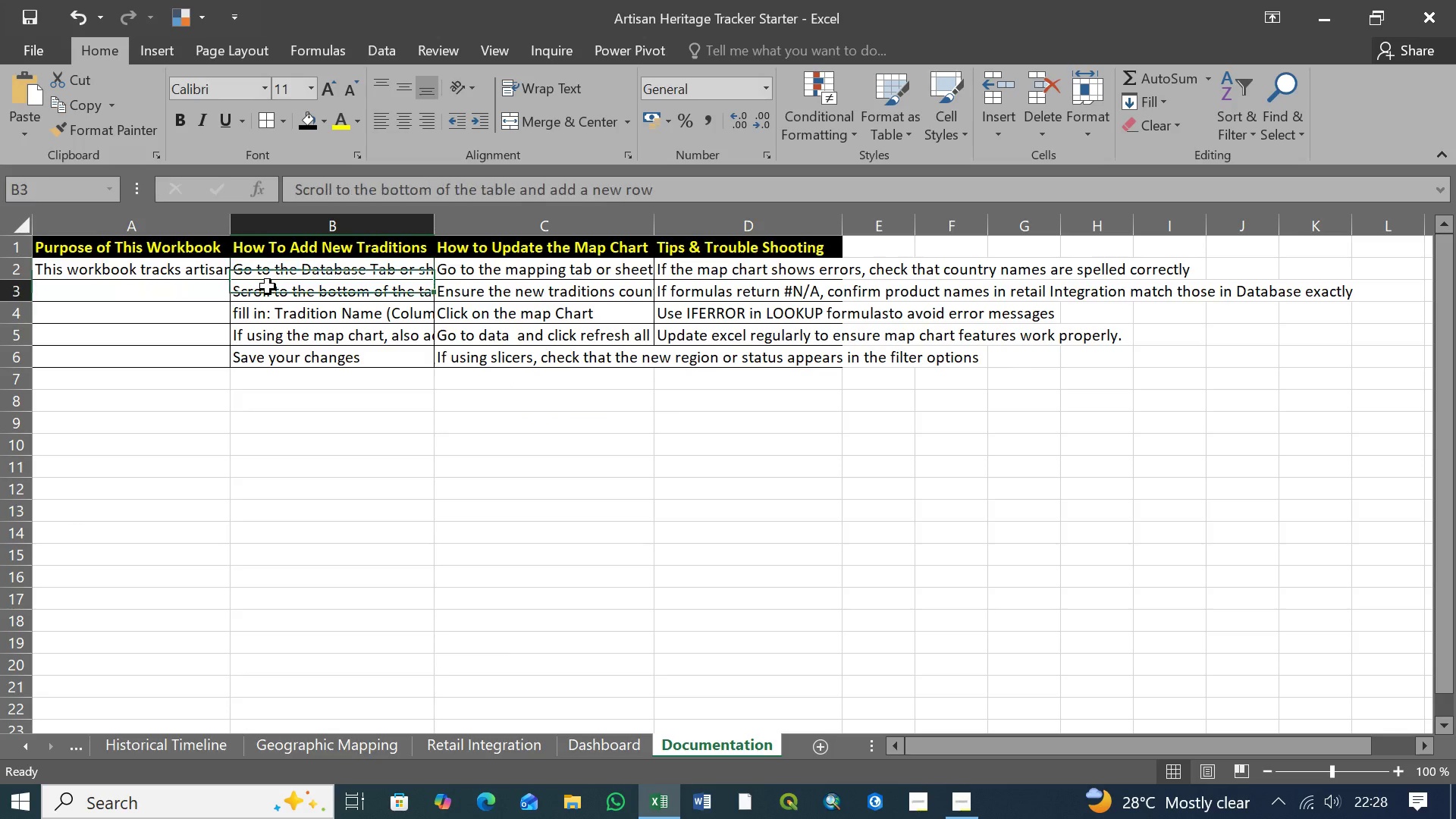 
left_click([268, 287])
 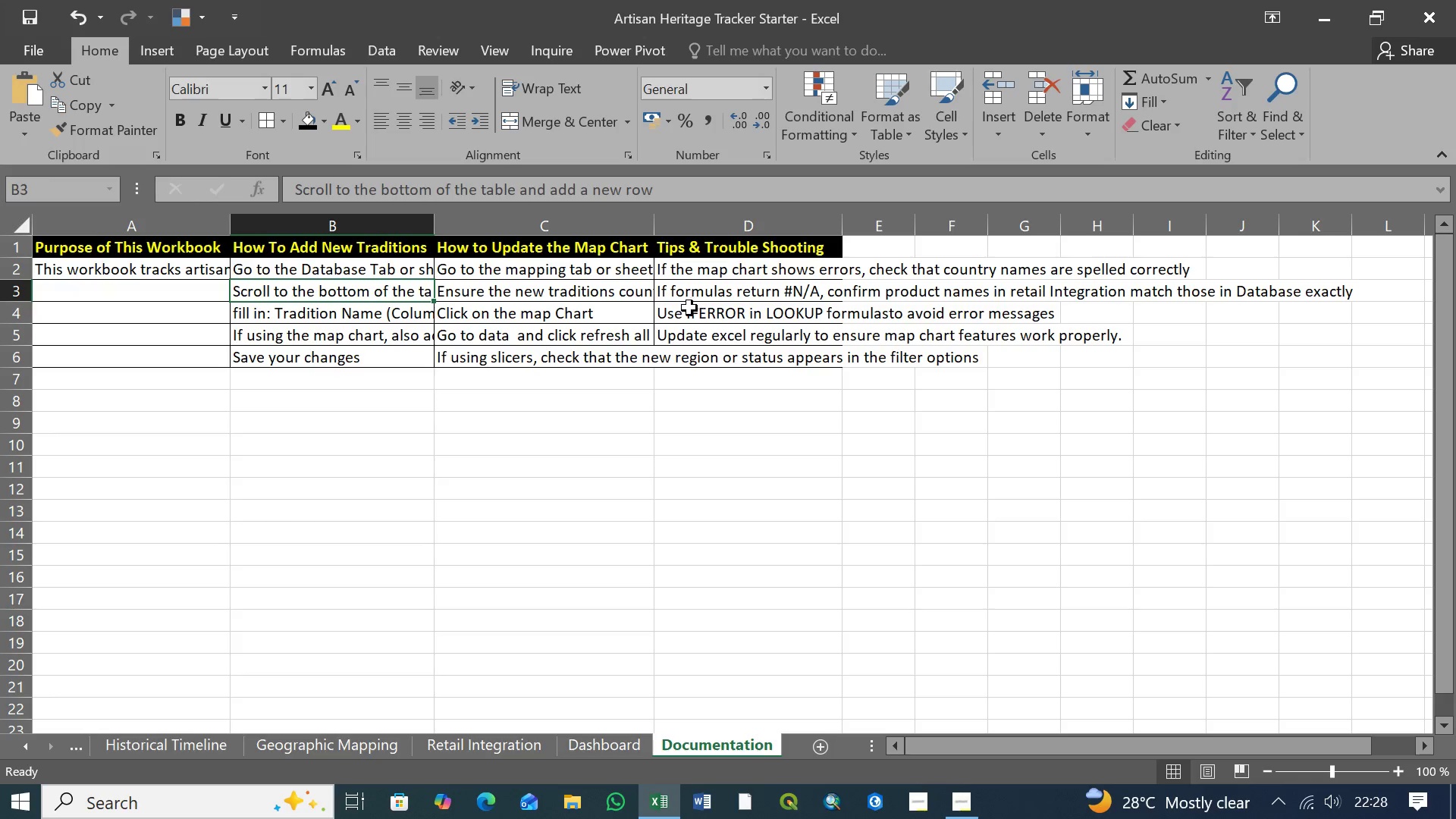 
hold_key(key=ControlLeft, duration=1.51)
 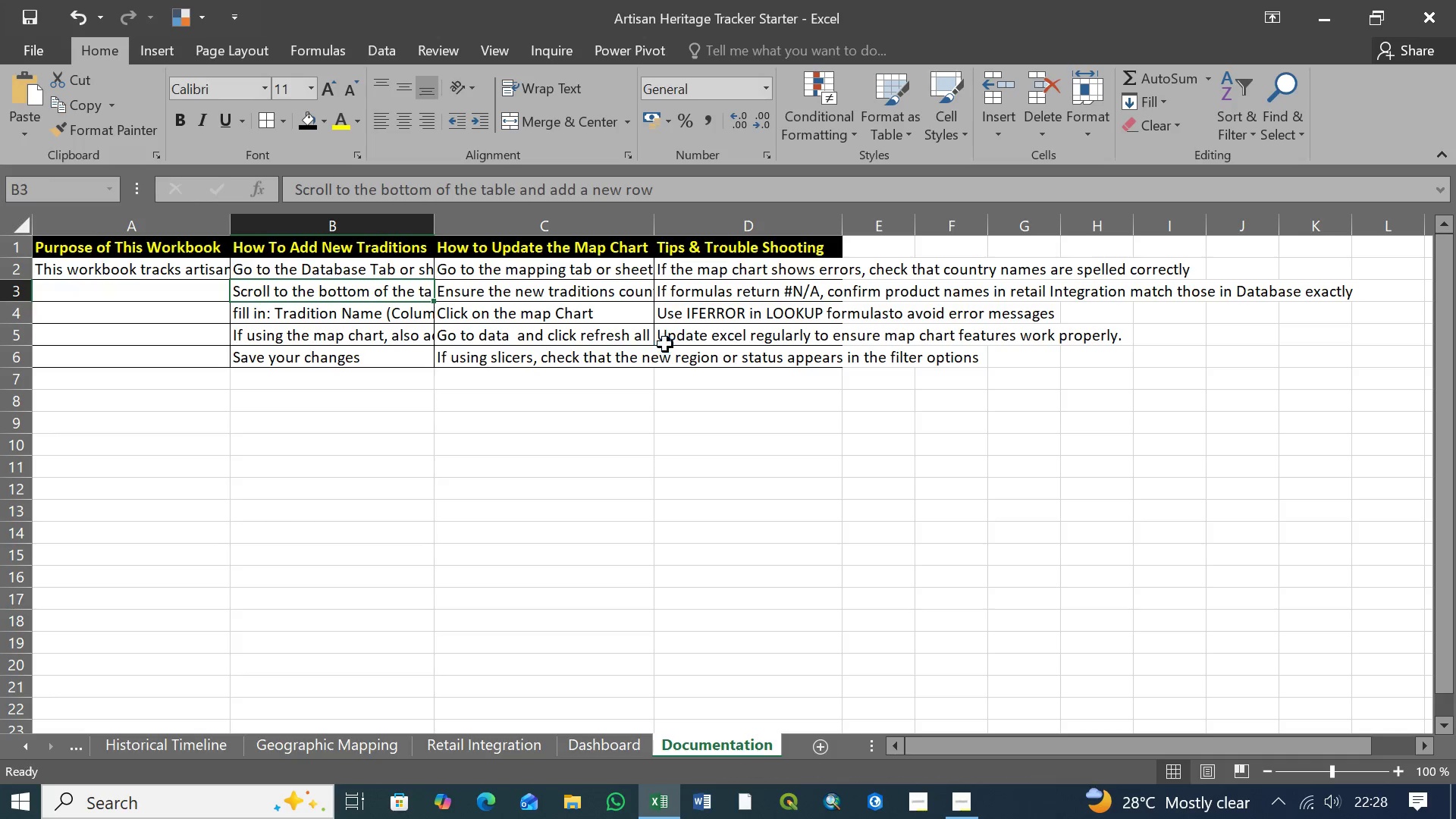 
key(Control+ControlLeft)
 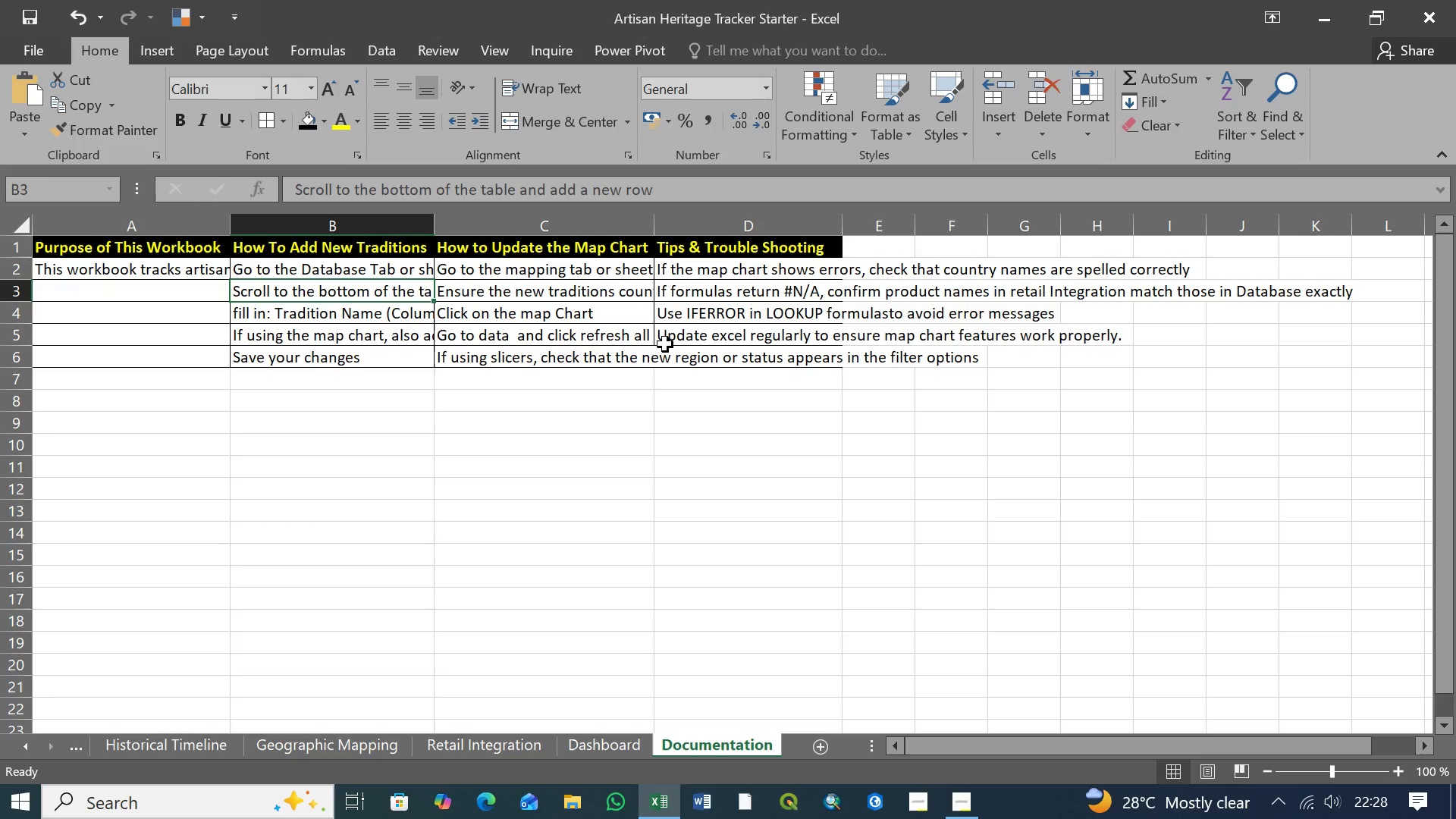 
key(Control+ControlLeft)
 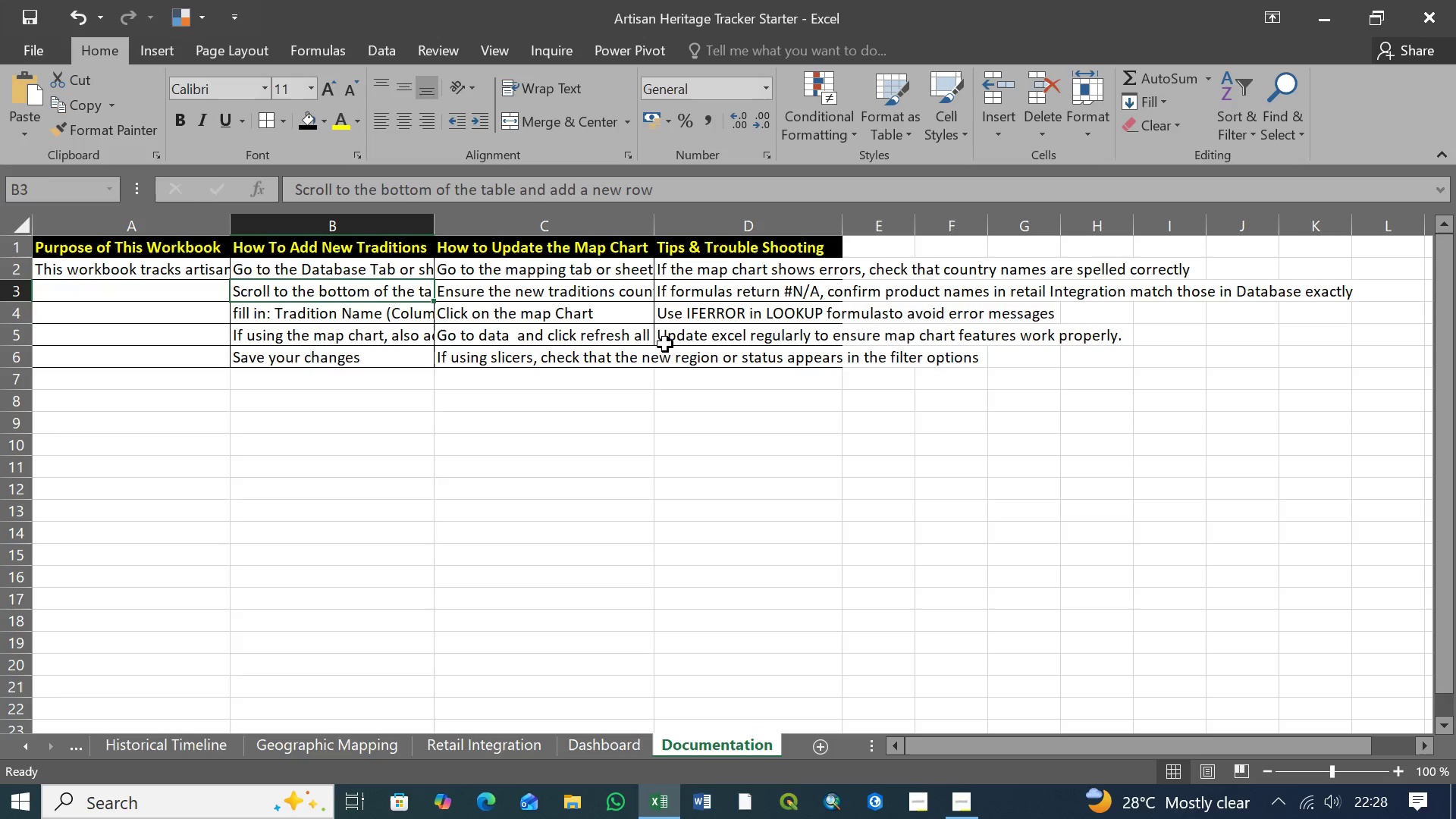 
key(Control+S)
 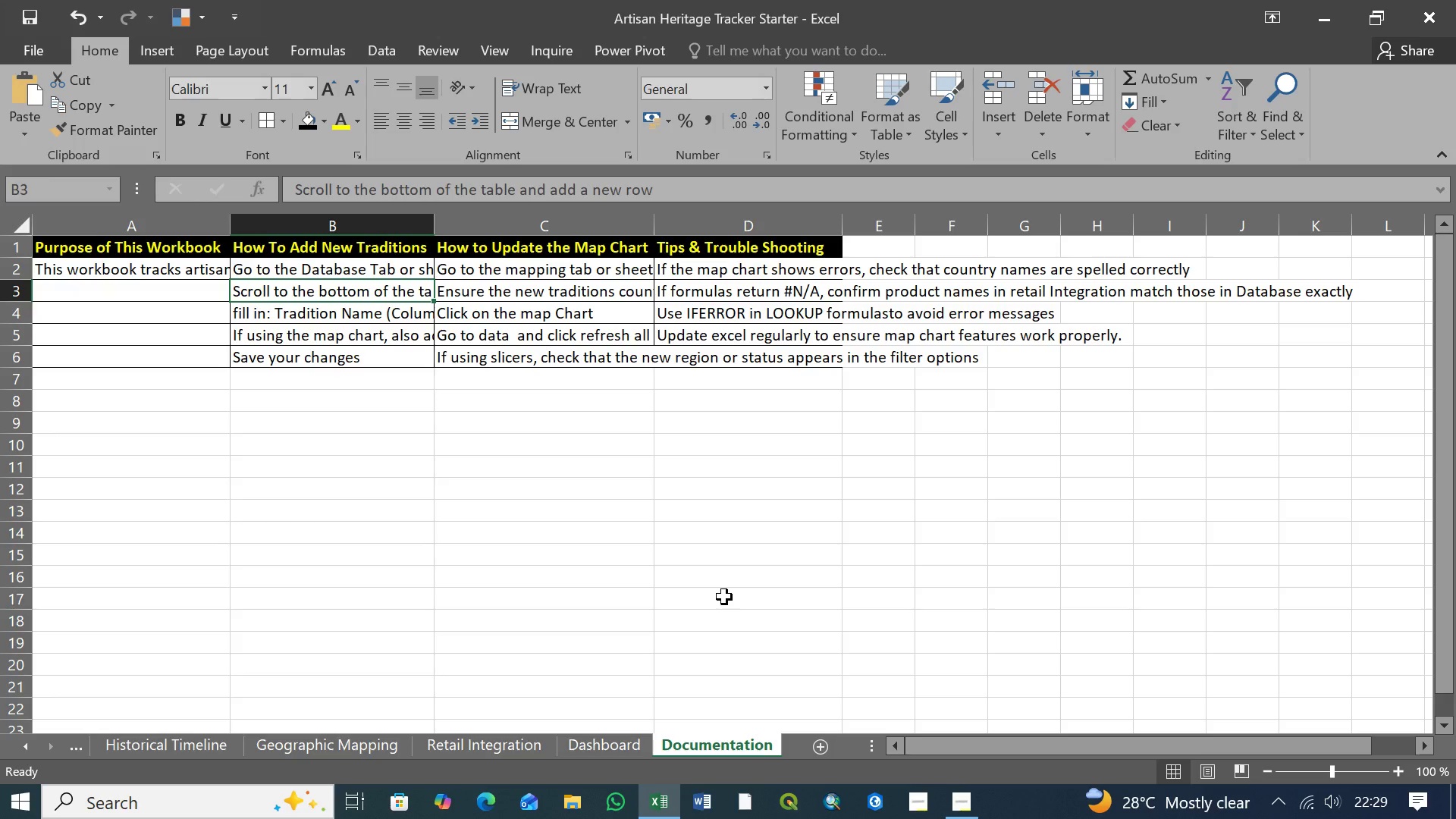 
wait(48.47)
 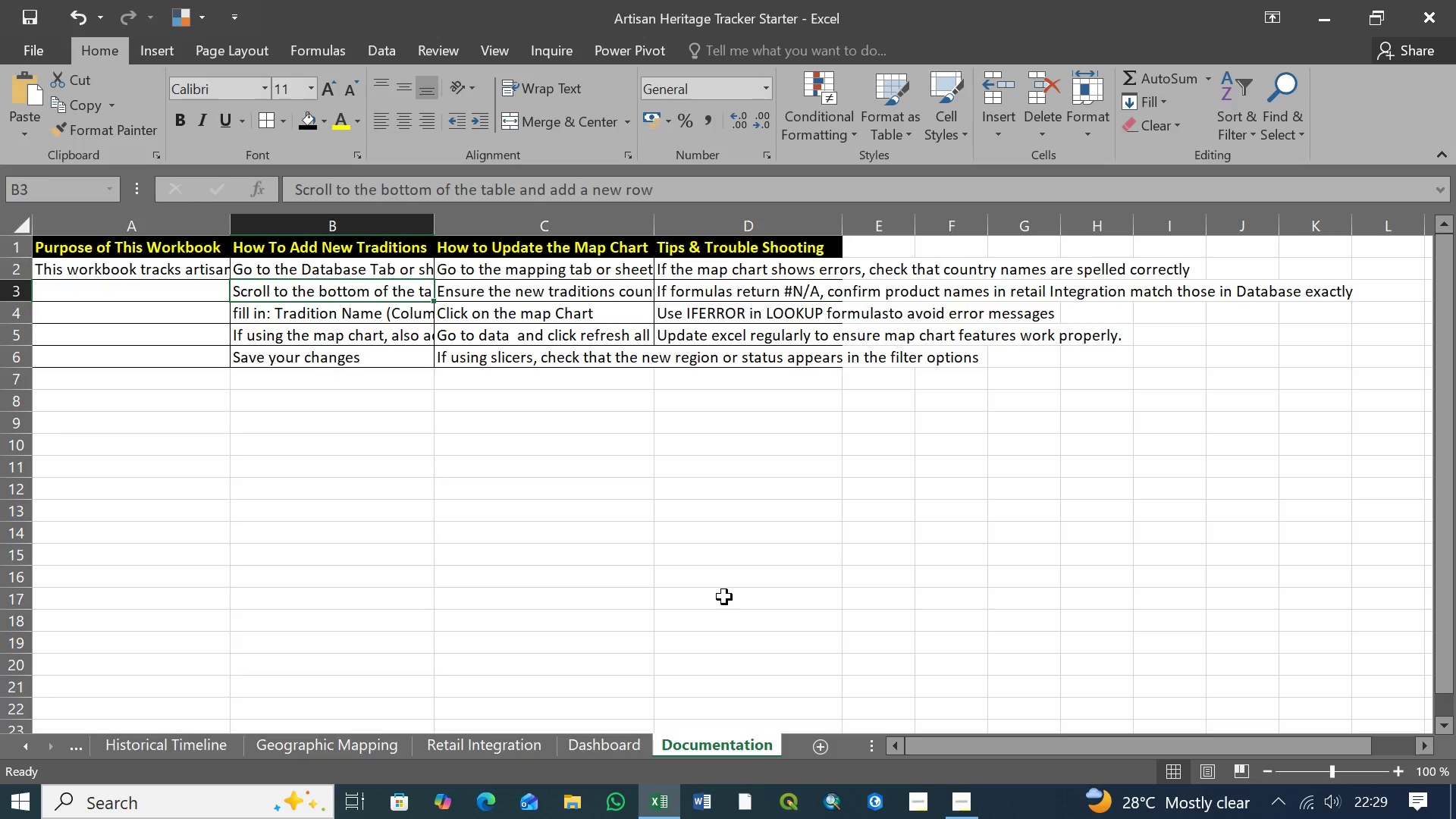 
left_click([432, 380])
 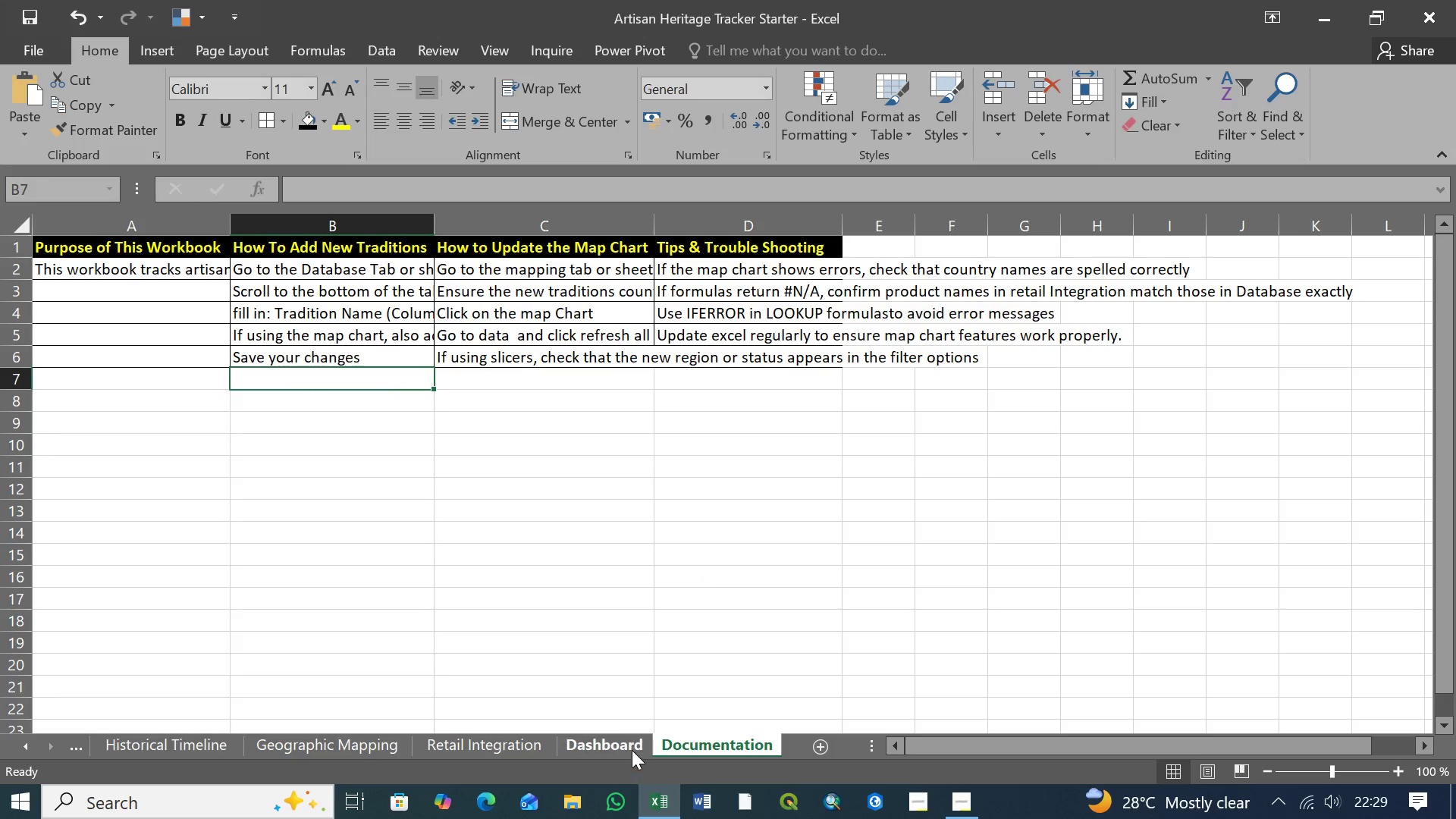 
left_click([629, 746])
 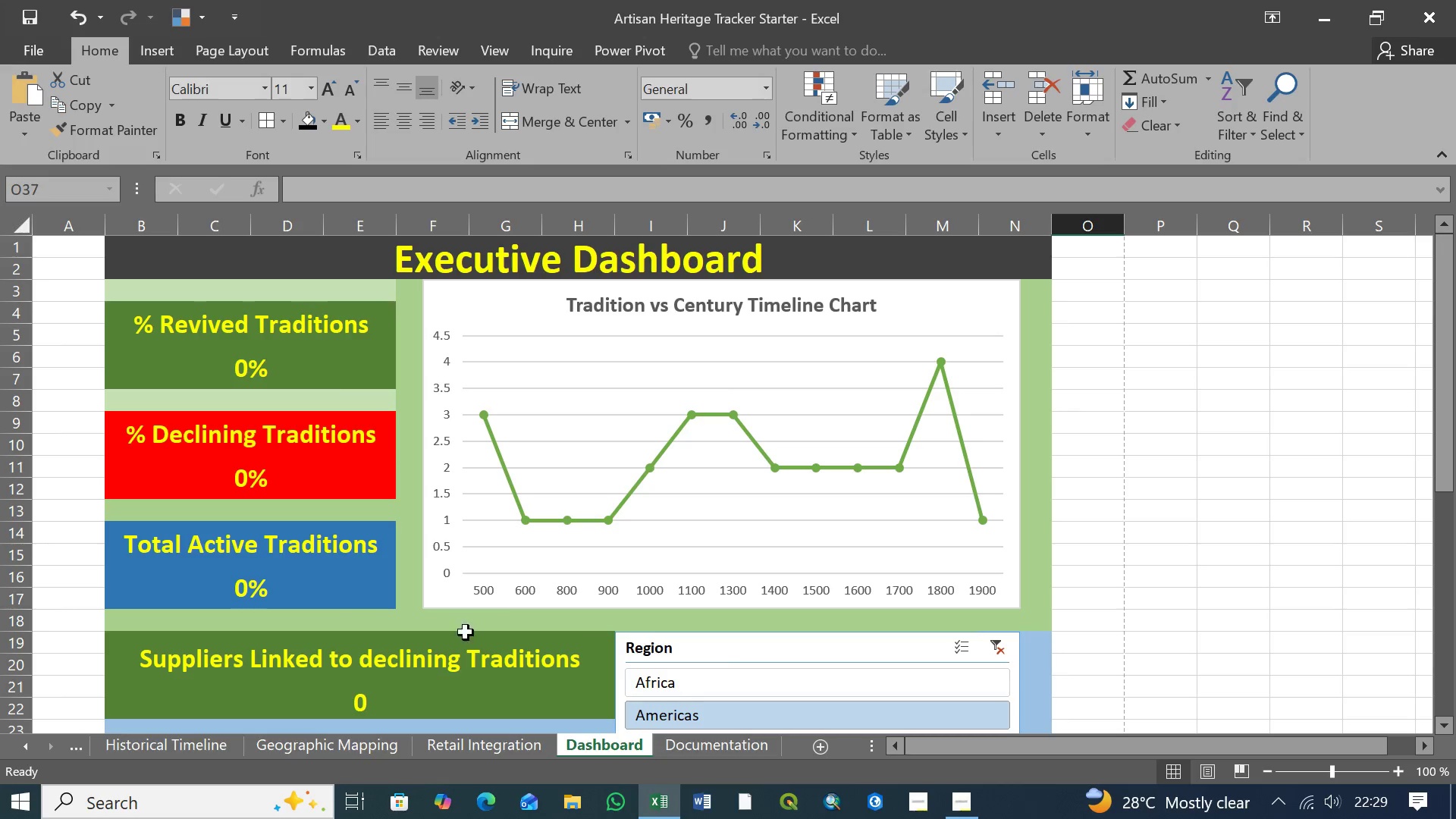 
scroll: coordinate [518, 545], scroll_direction: up, amount: 6.0
 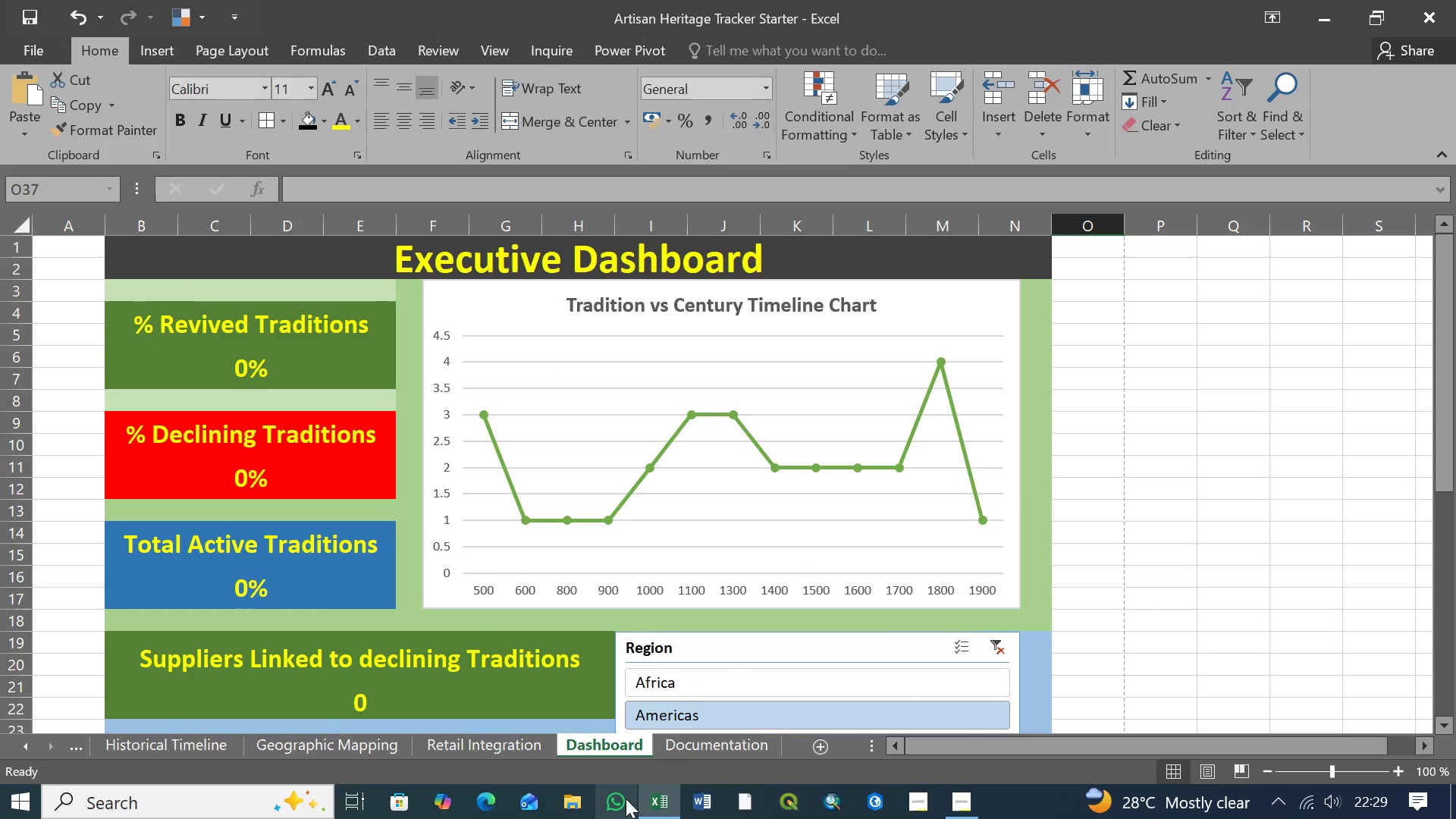 
left_click([626, 799])
 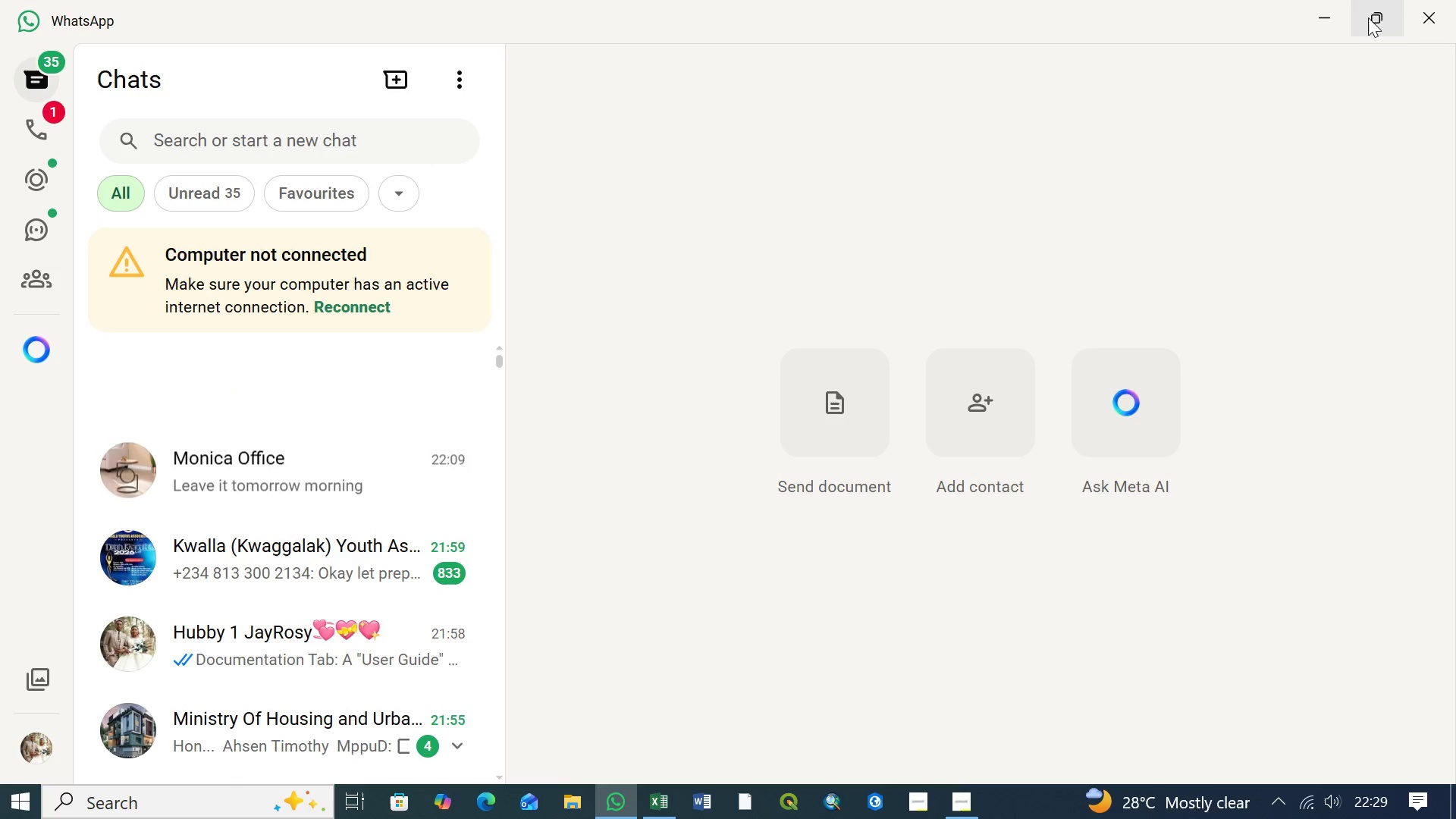 
left_click([1427, 19])
 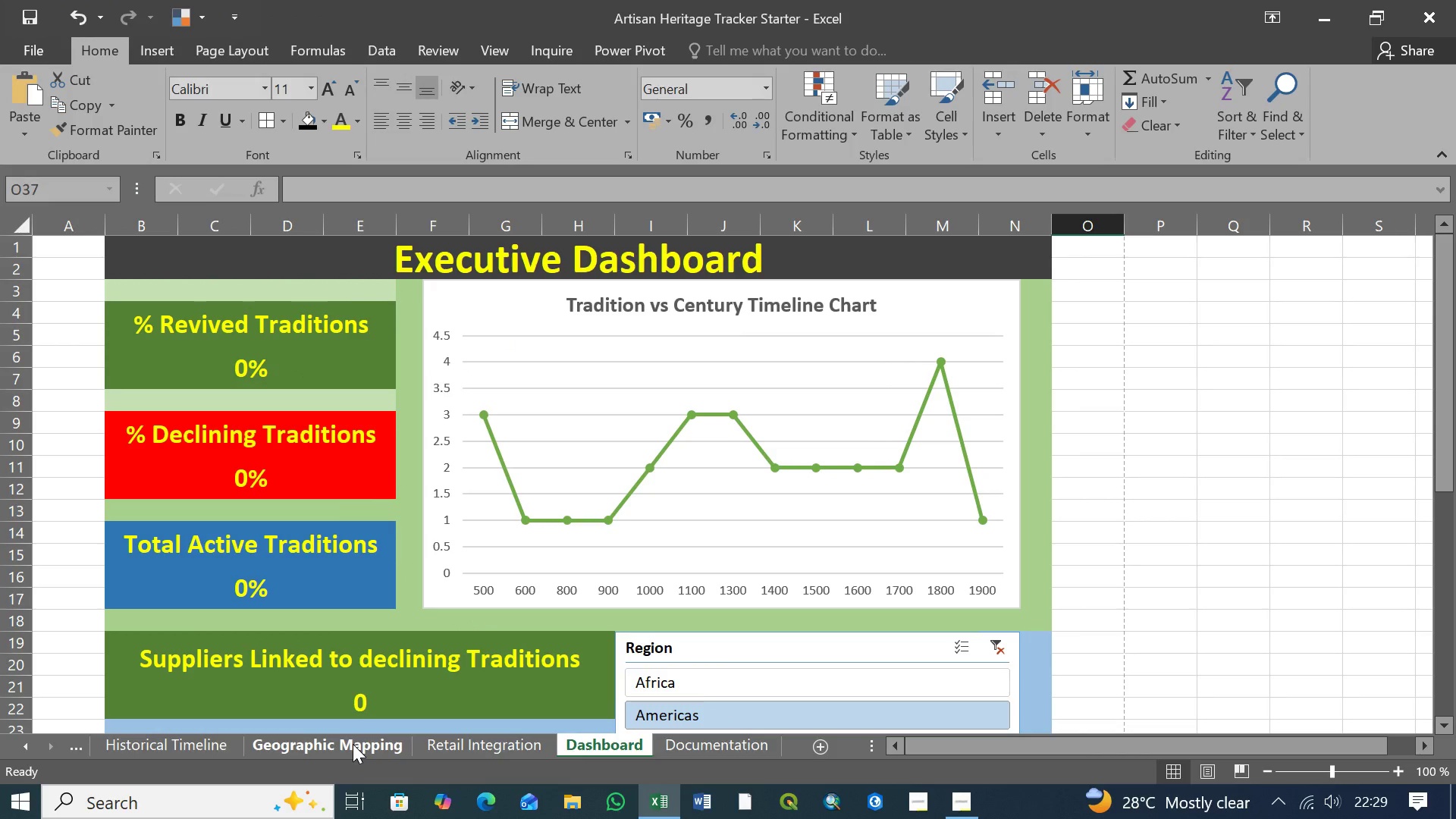 
left_click([353, 744])
 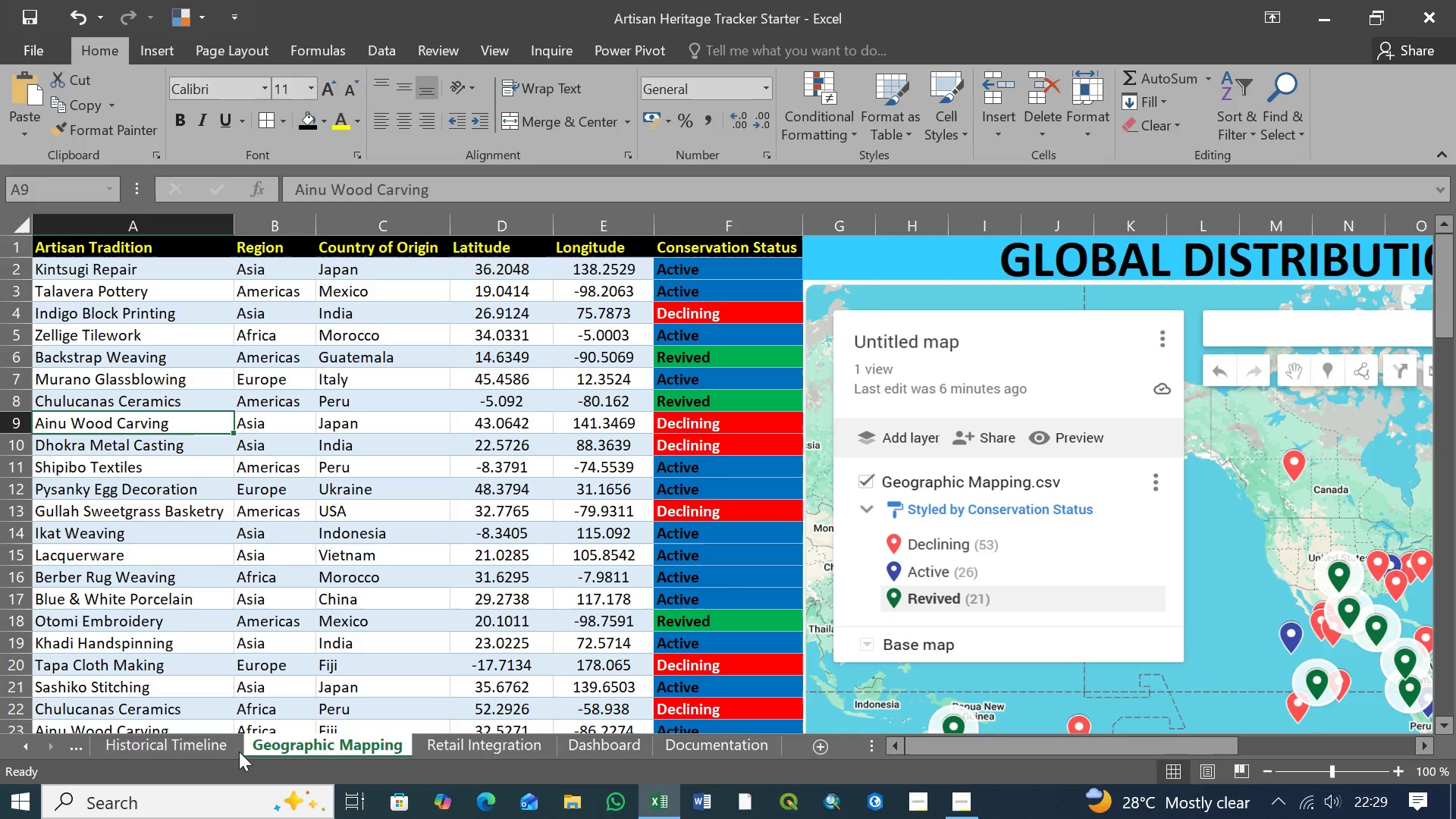 
left_click([193, 742])
 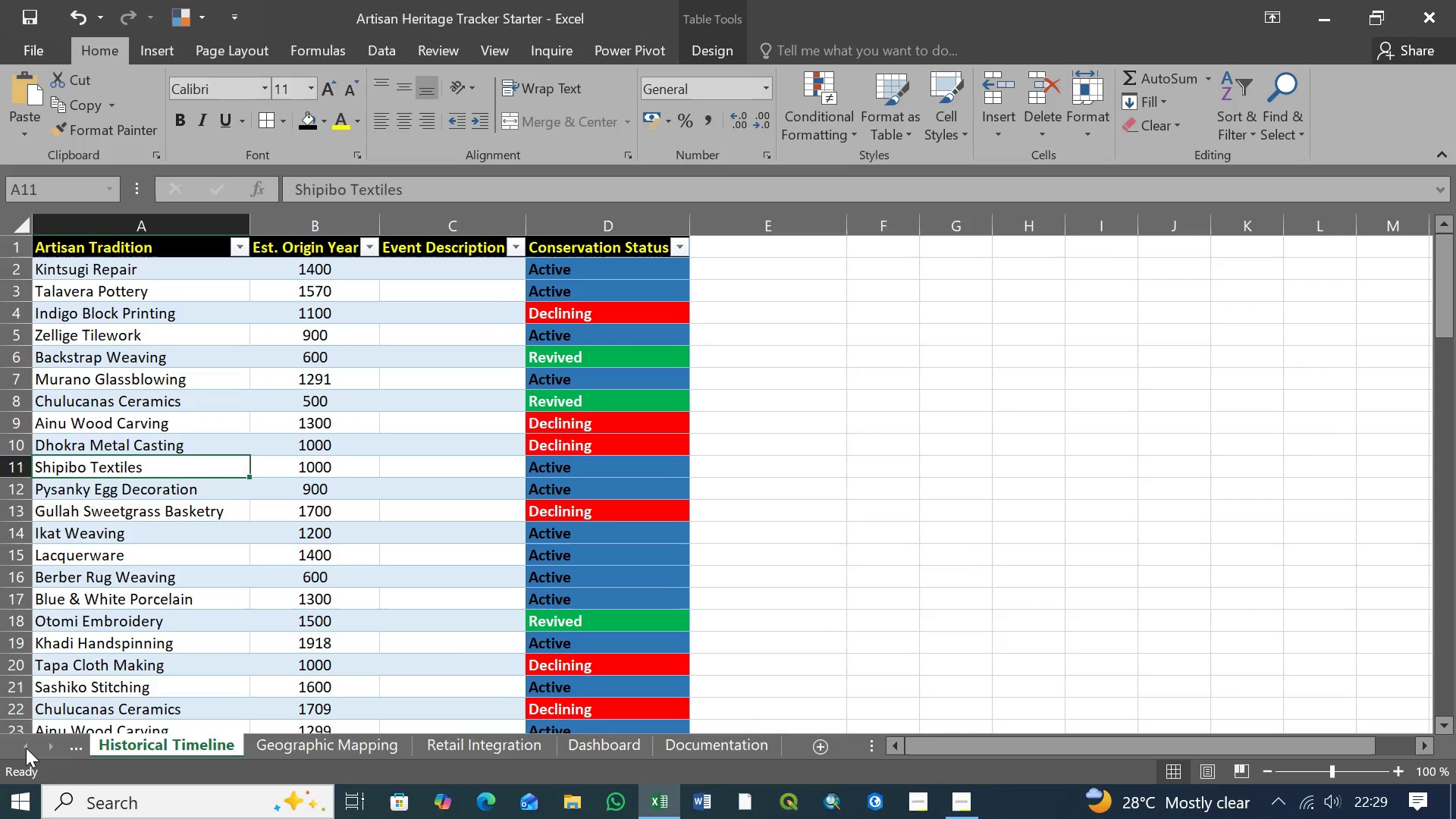 
double_click([27, 748])
 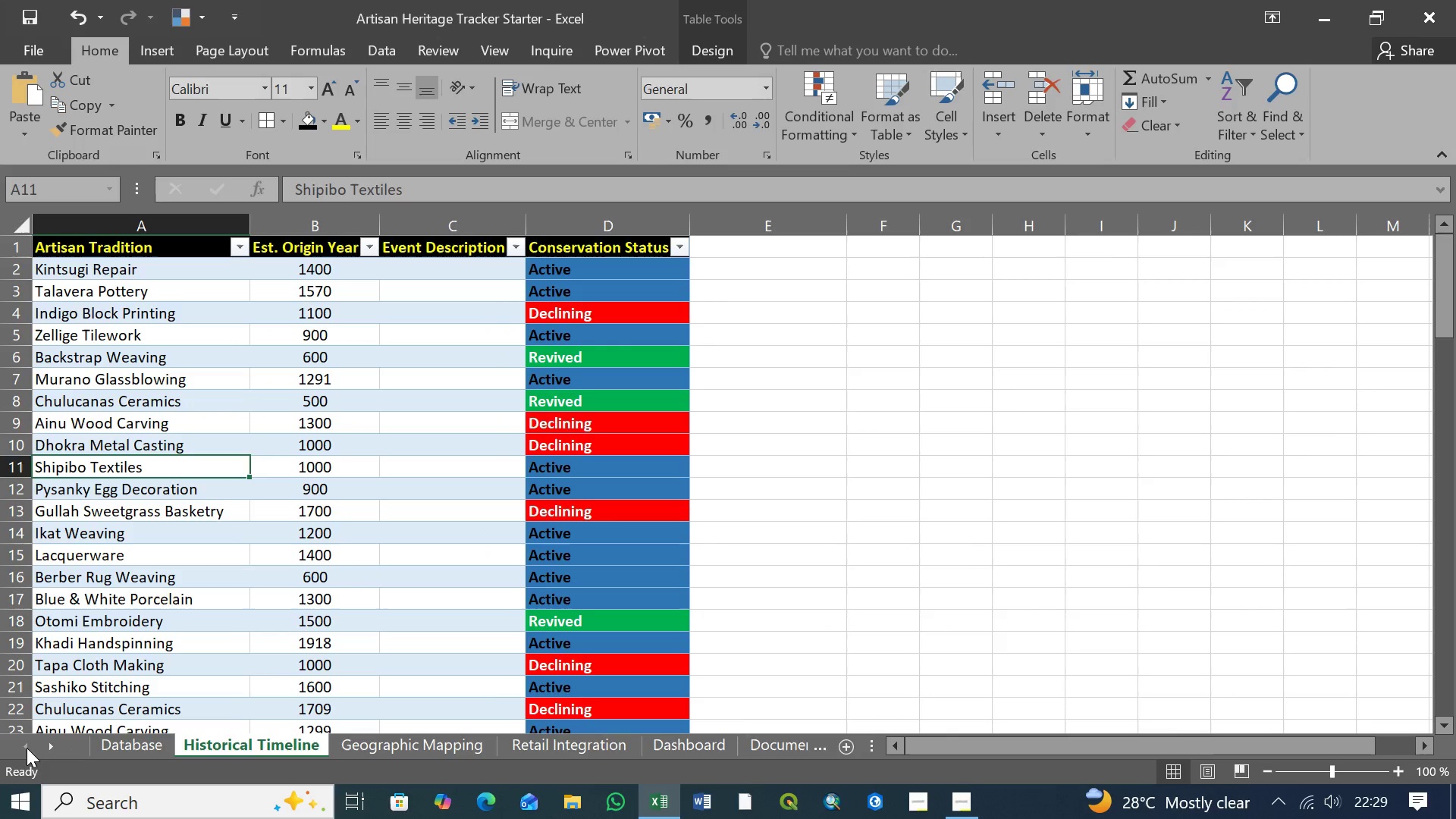 
triple_click([27, 748])
 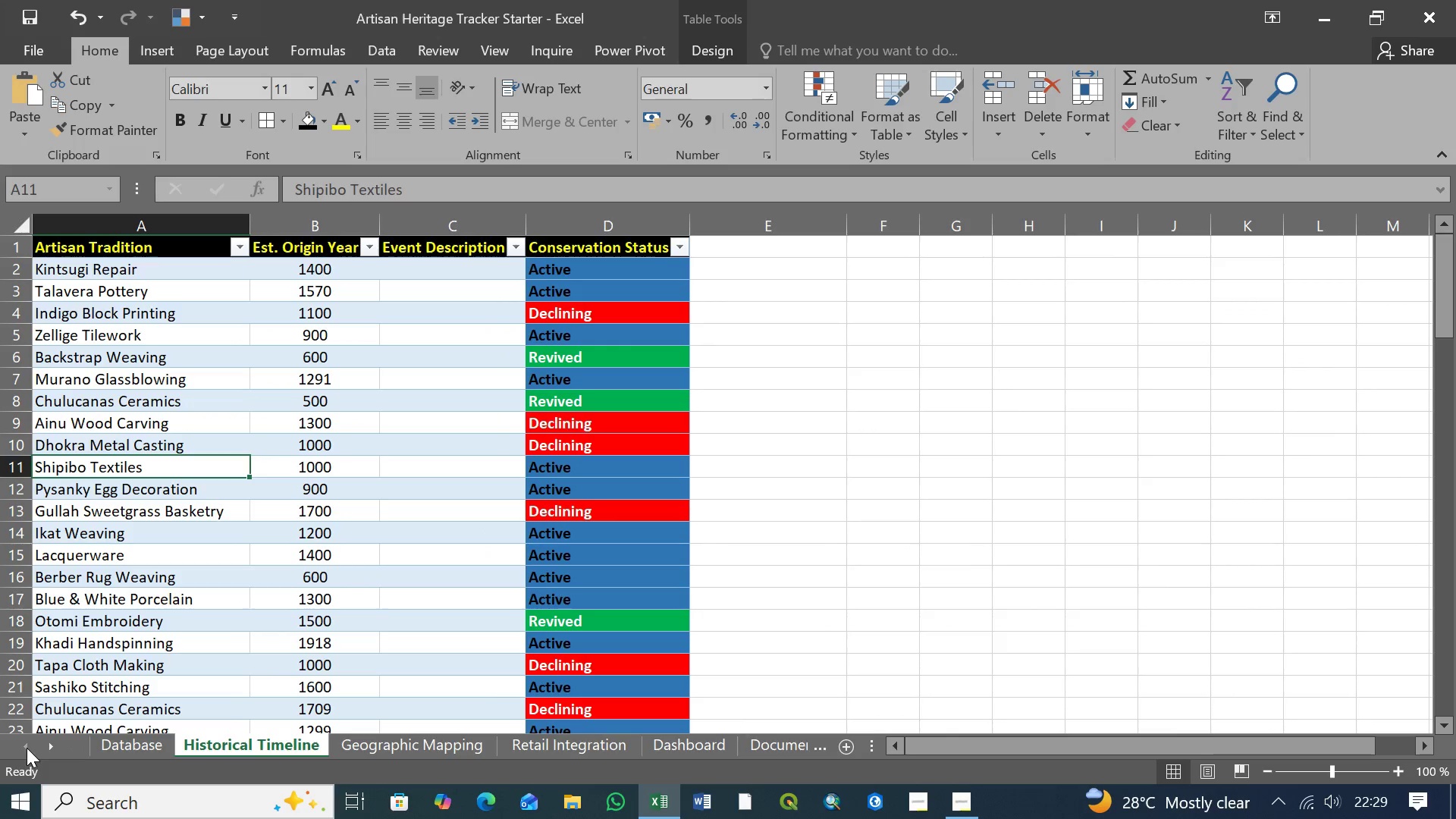 
triple_click([27, 748])
 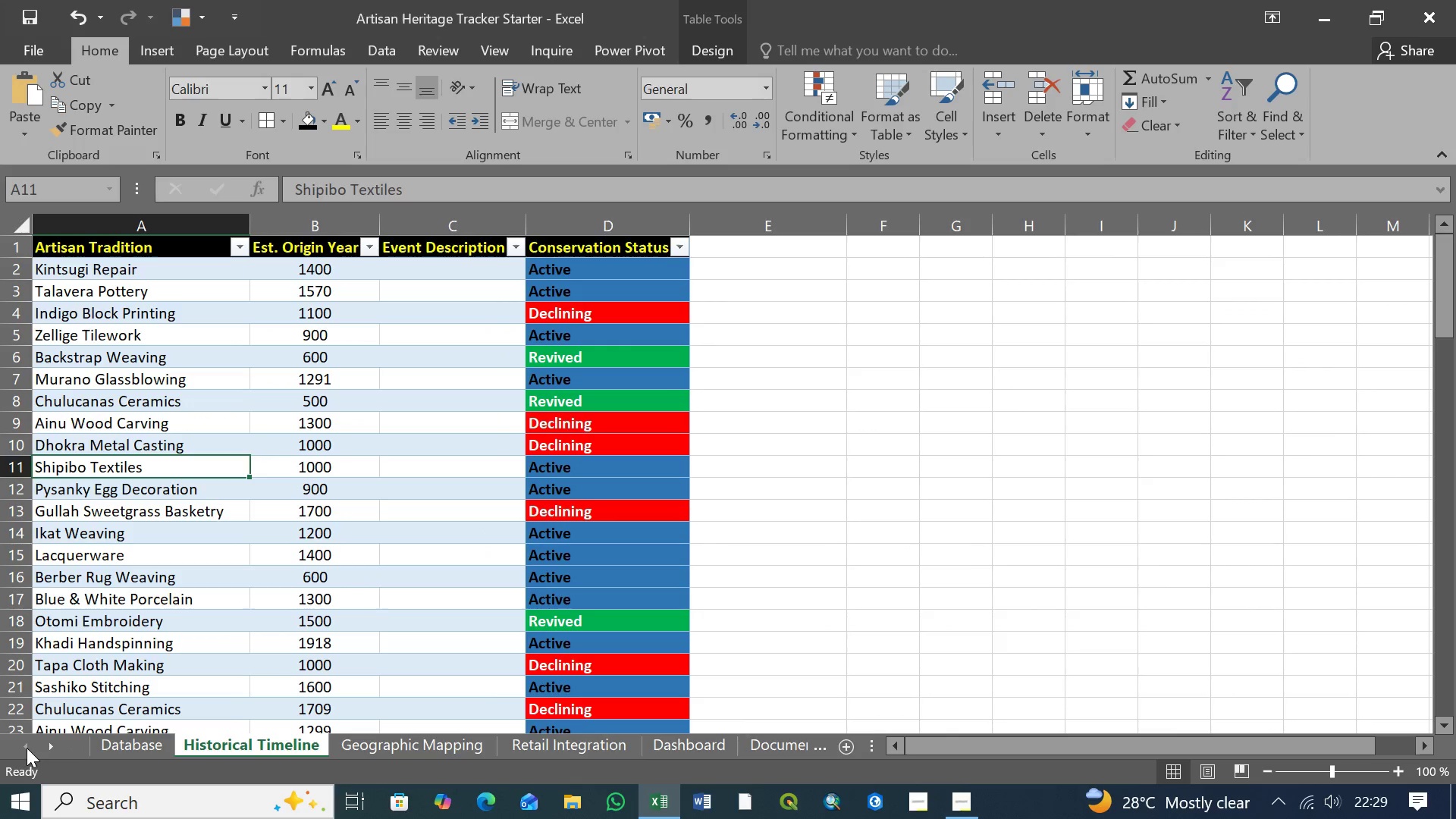 
triple_click([27, 748])
 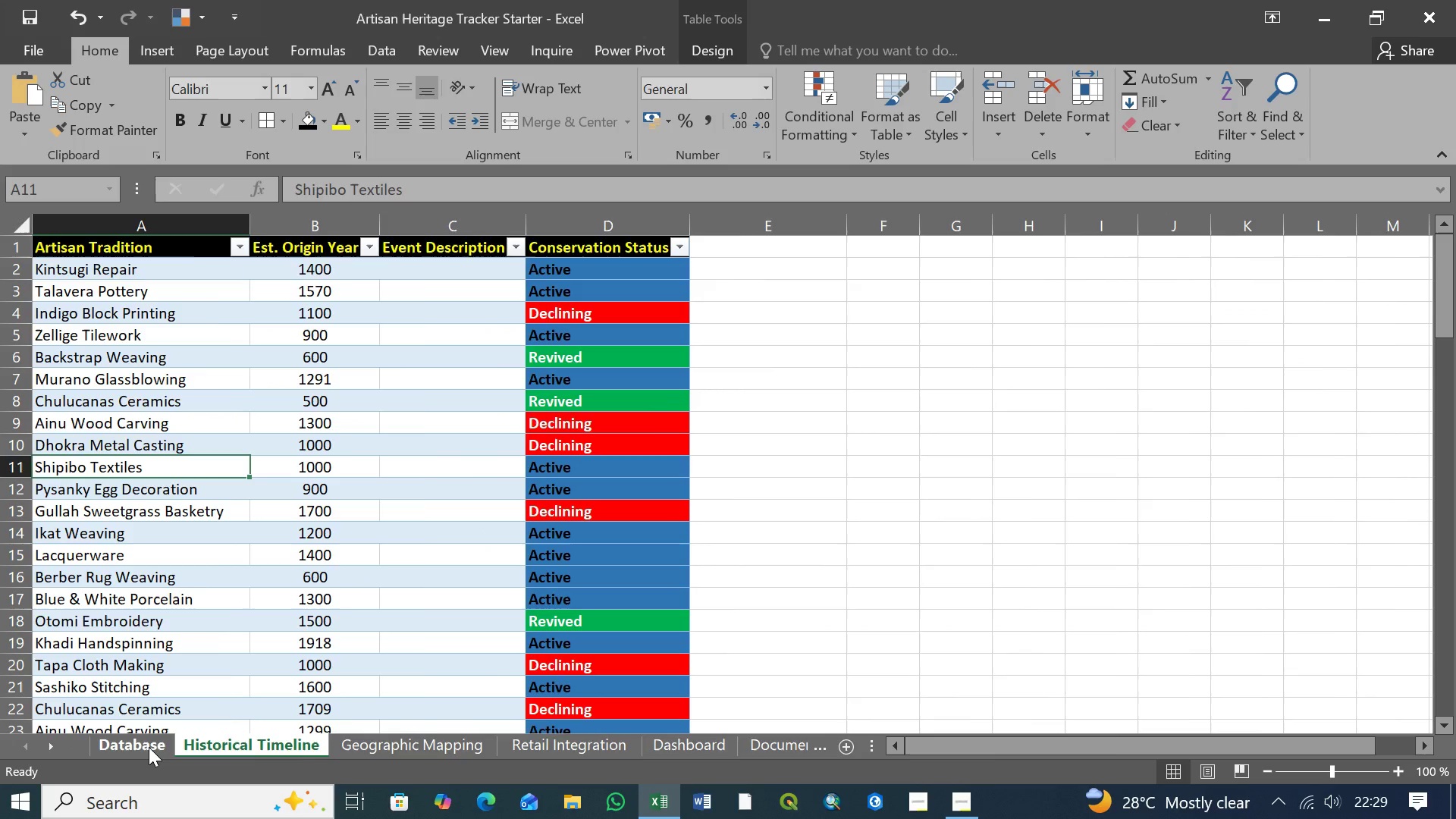 
left_click([149, 747])
 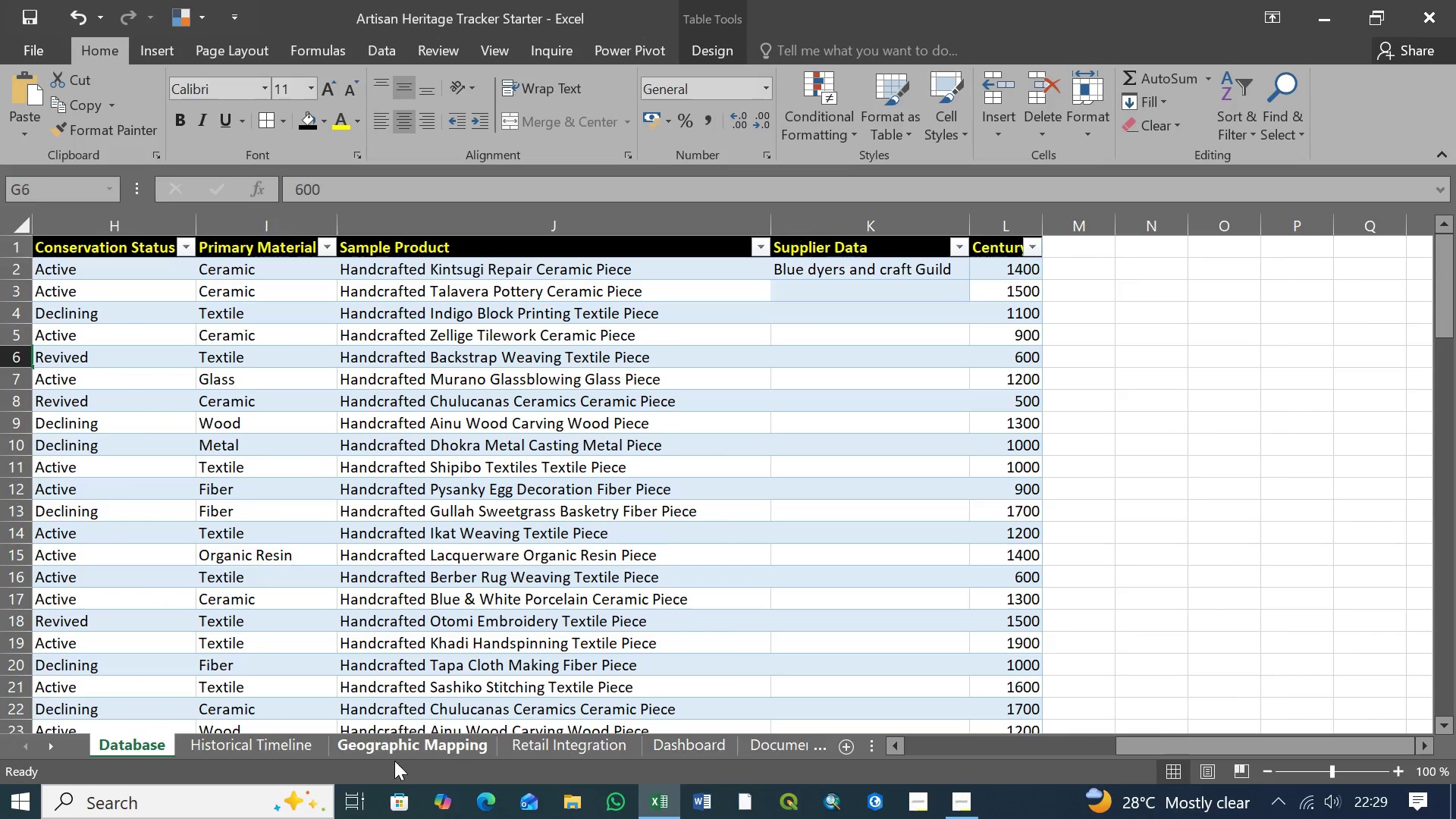 
left_click([266, 750])
 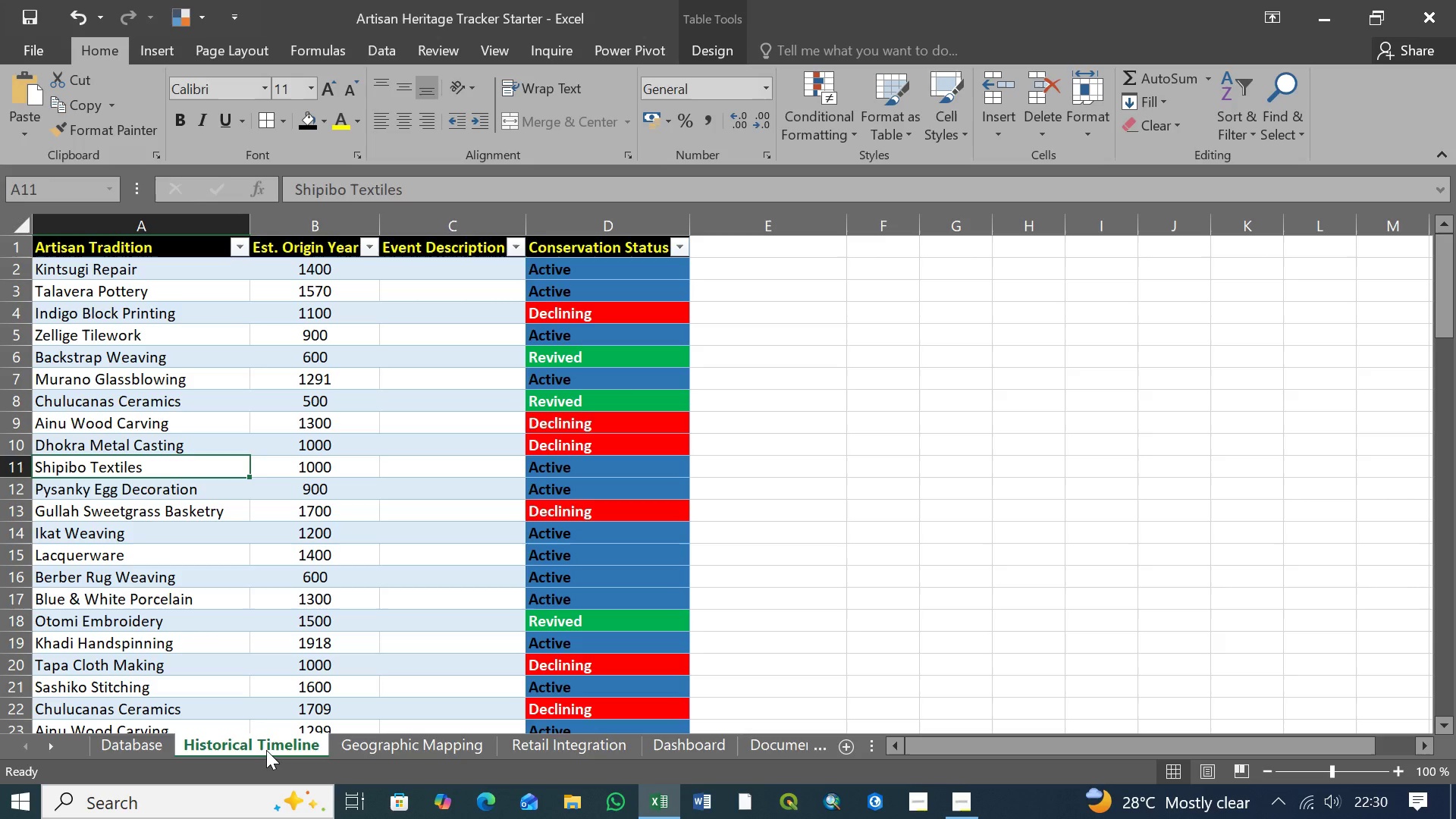 
wait(50.77)
 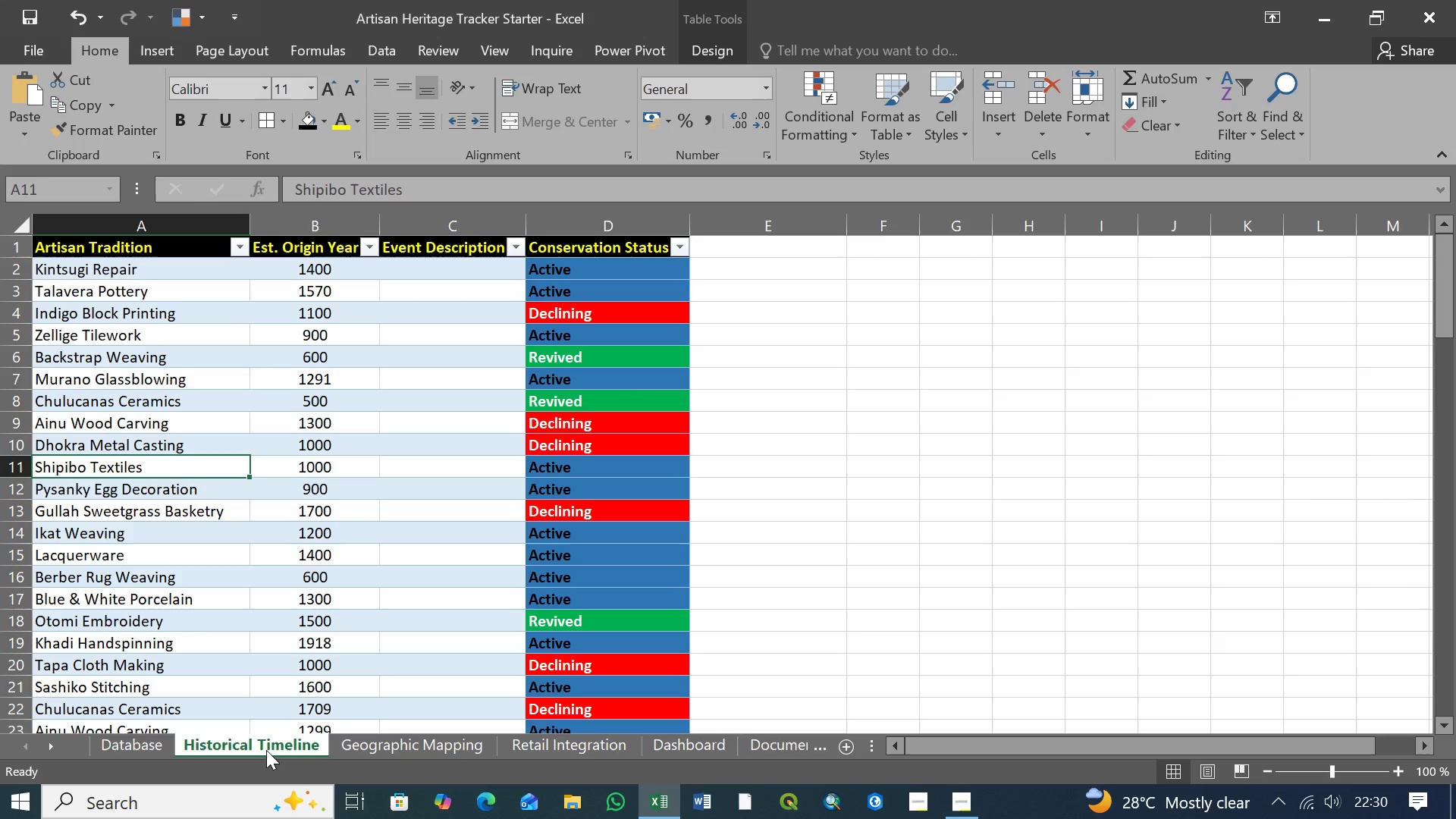 
left_click([460, 749])
 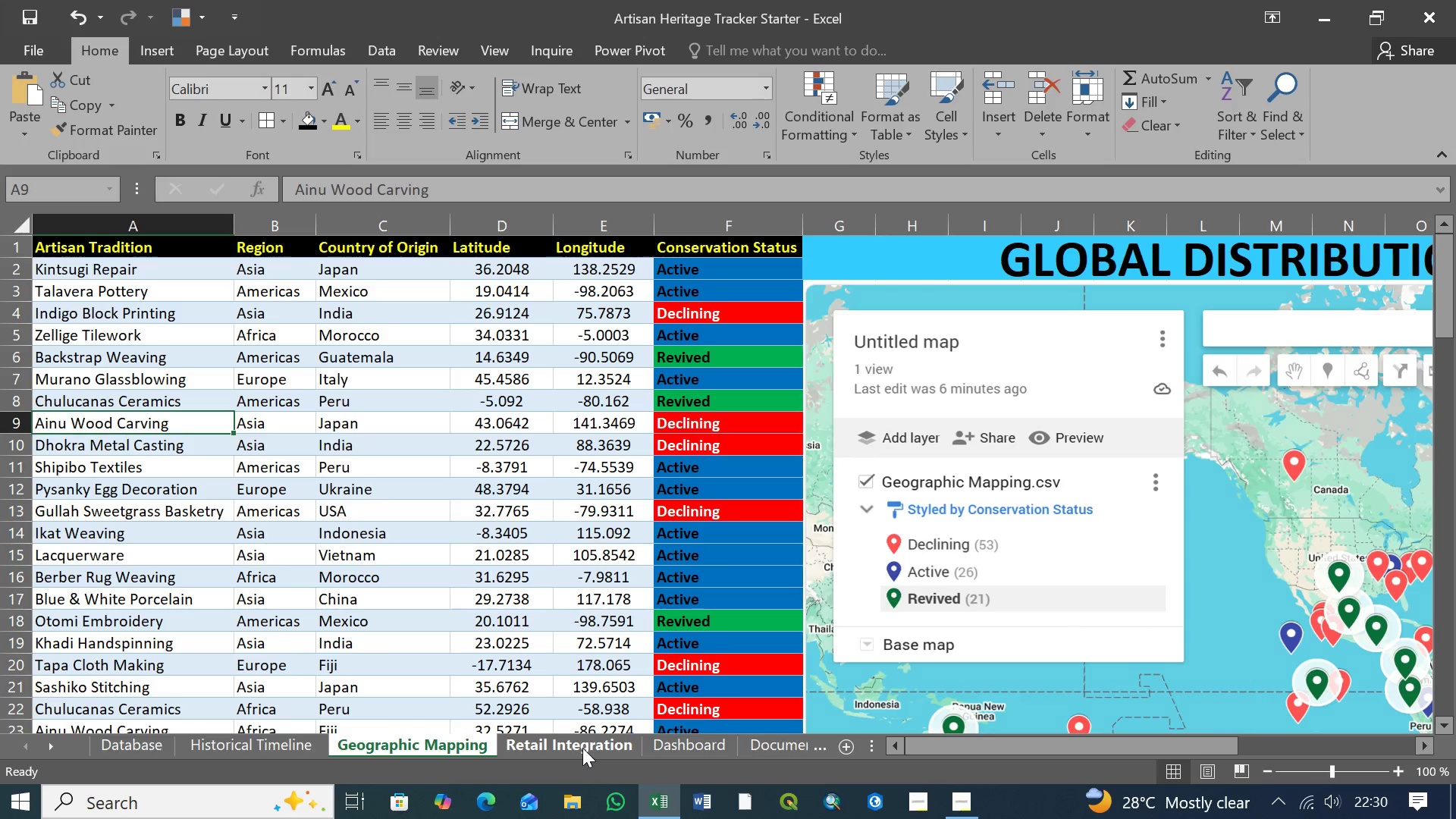 
left_click([582, 748])
 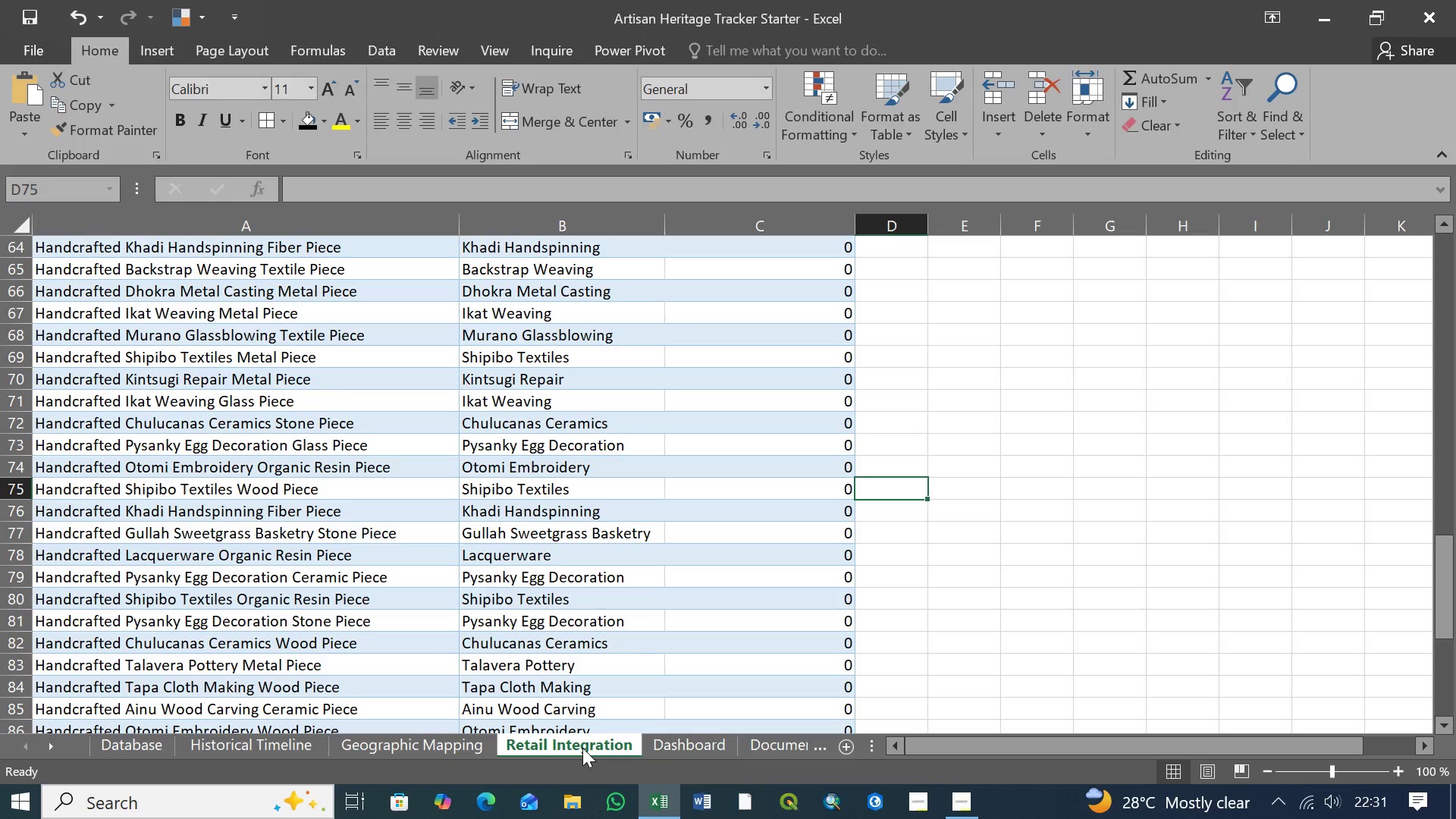 
wait(14.61)
 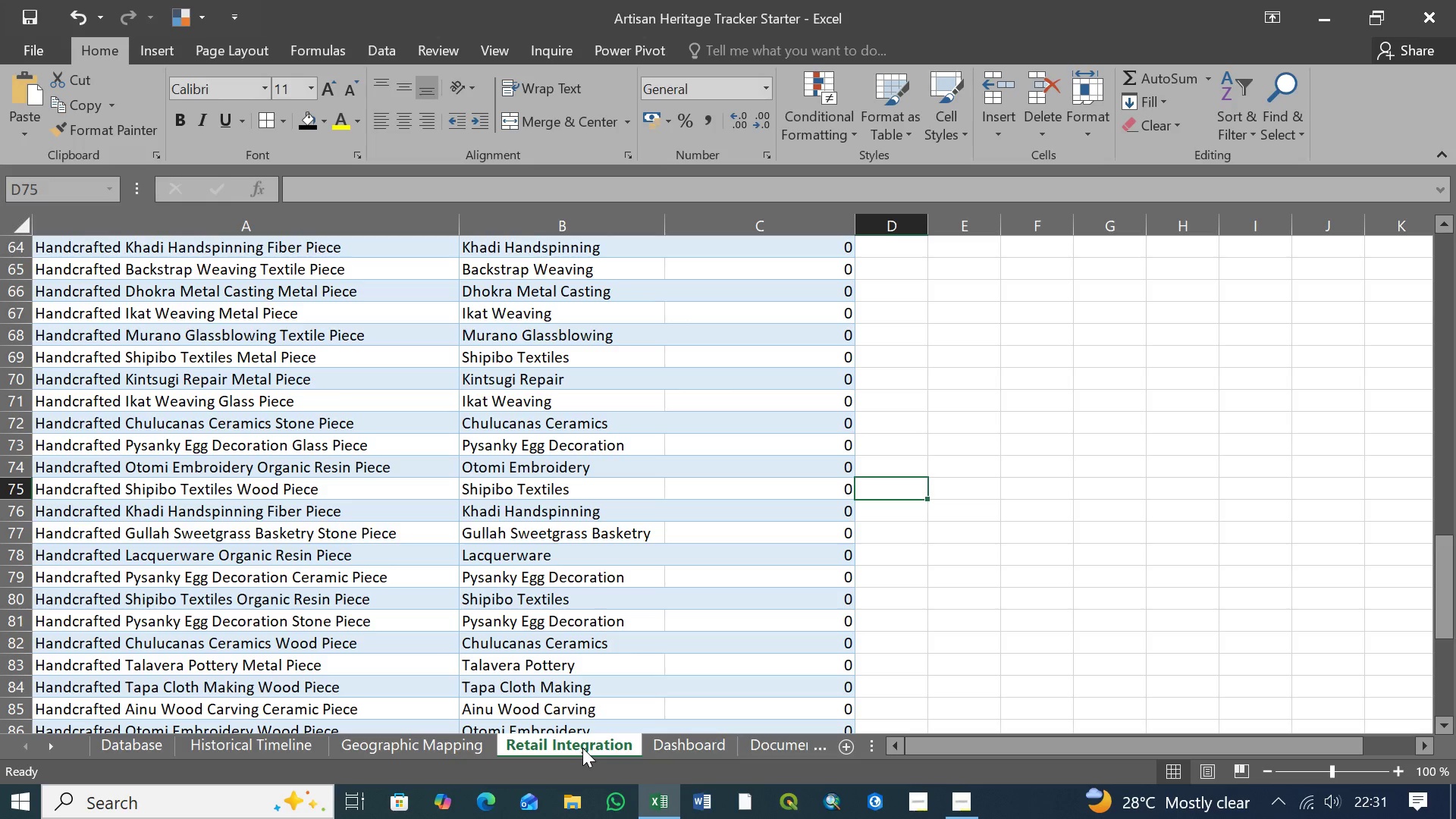 
left_click([1243, 656])
 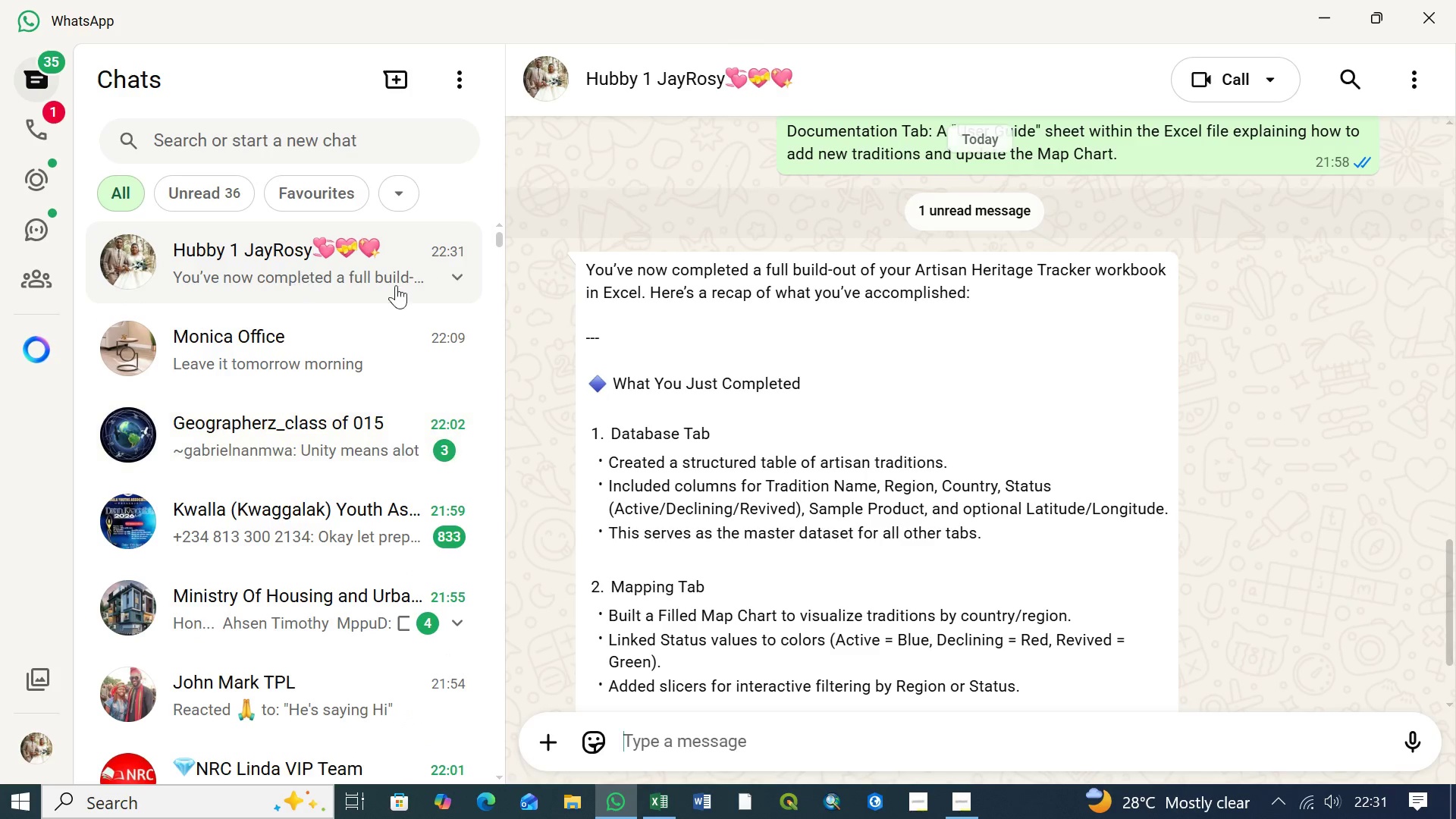 
left_click([279, 263])
 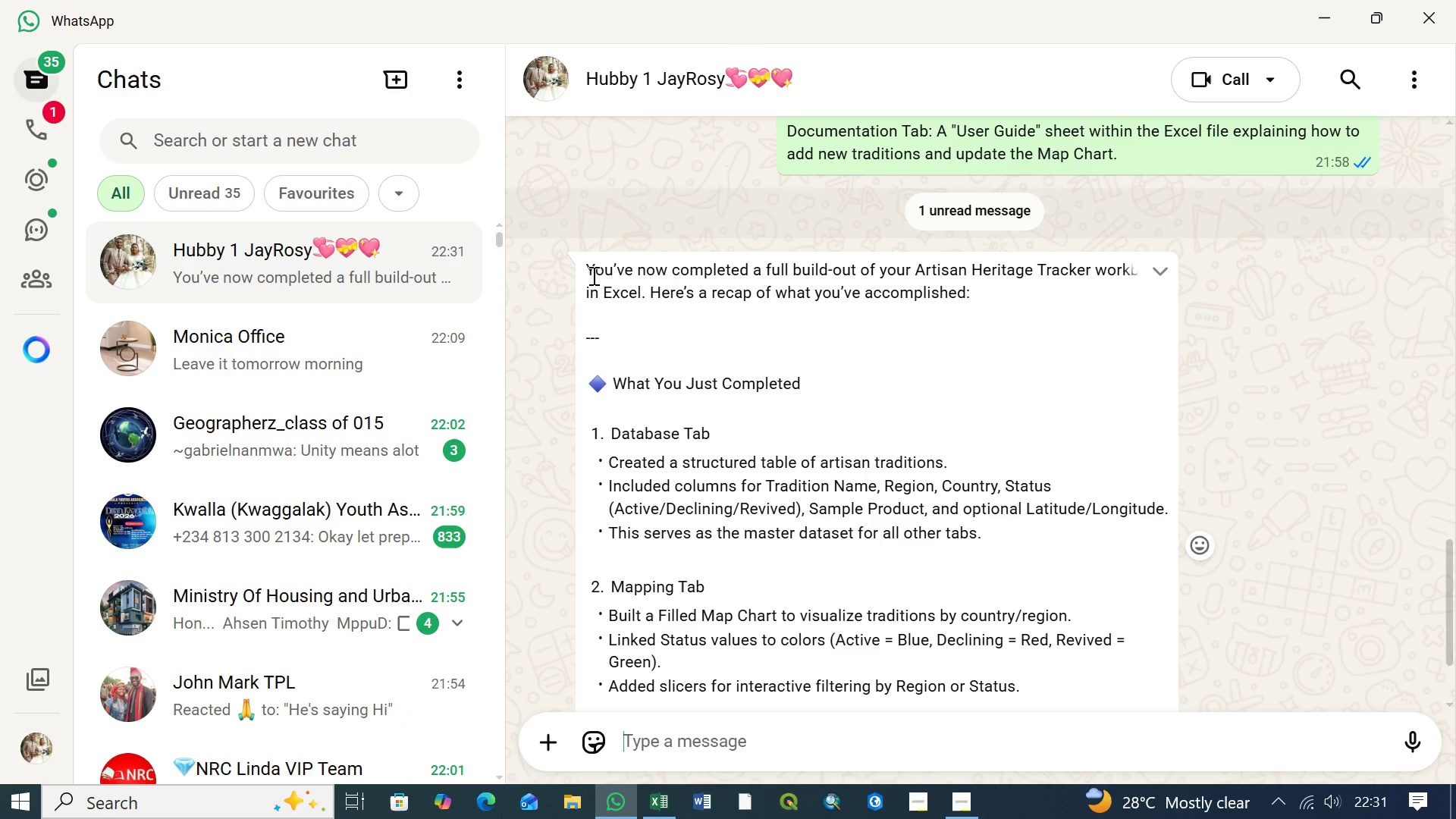 
left_click_drag(start_coordinate=[587, 271], to_coordinate=[871, 676])
 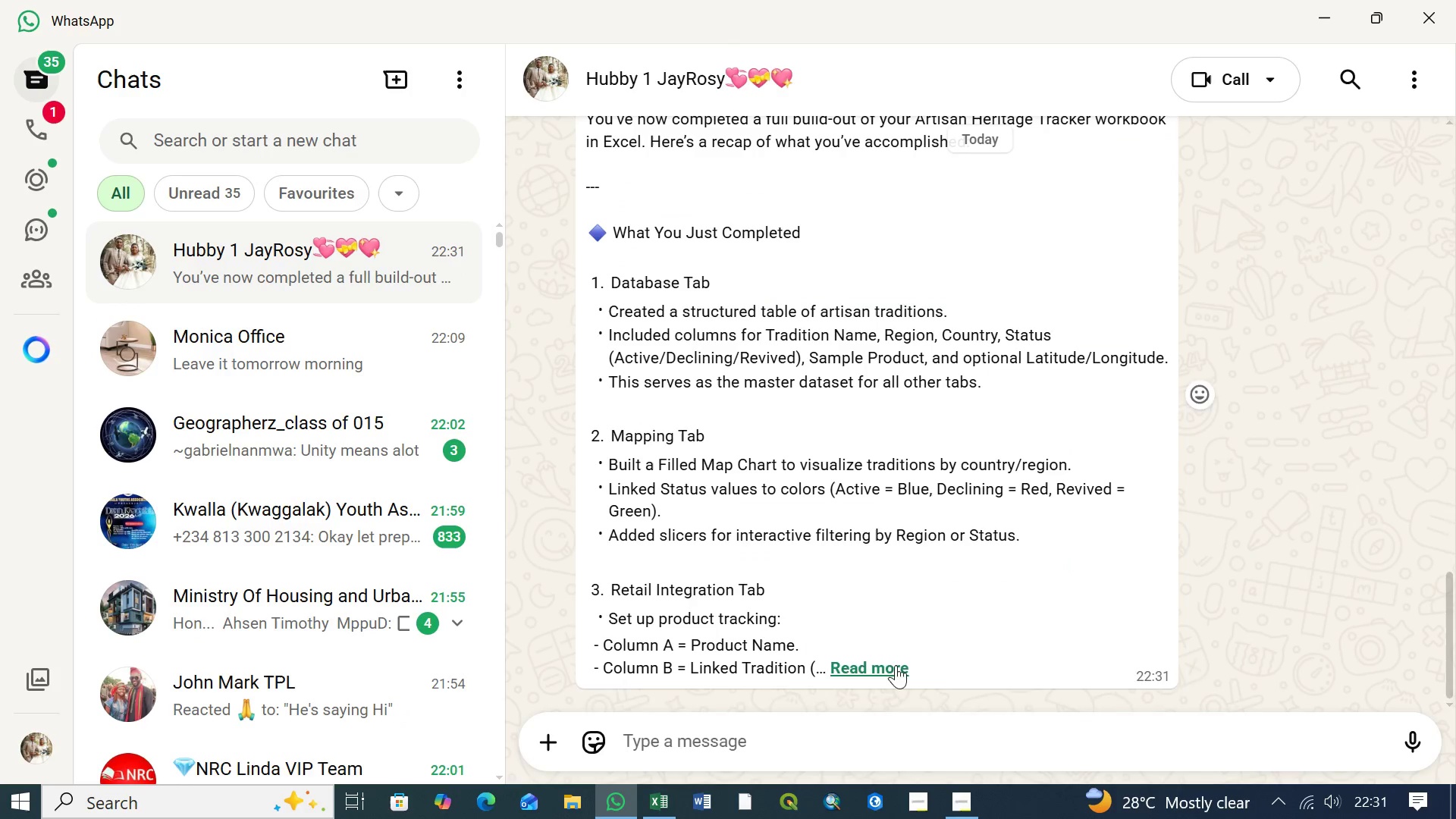 
left_click([896, 665])
 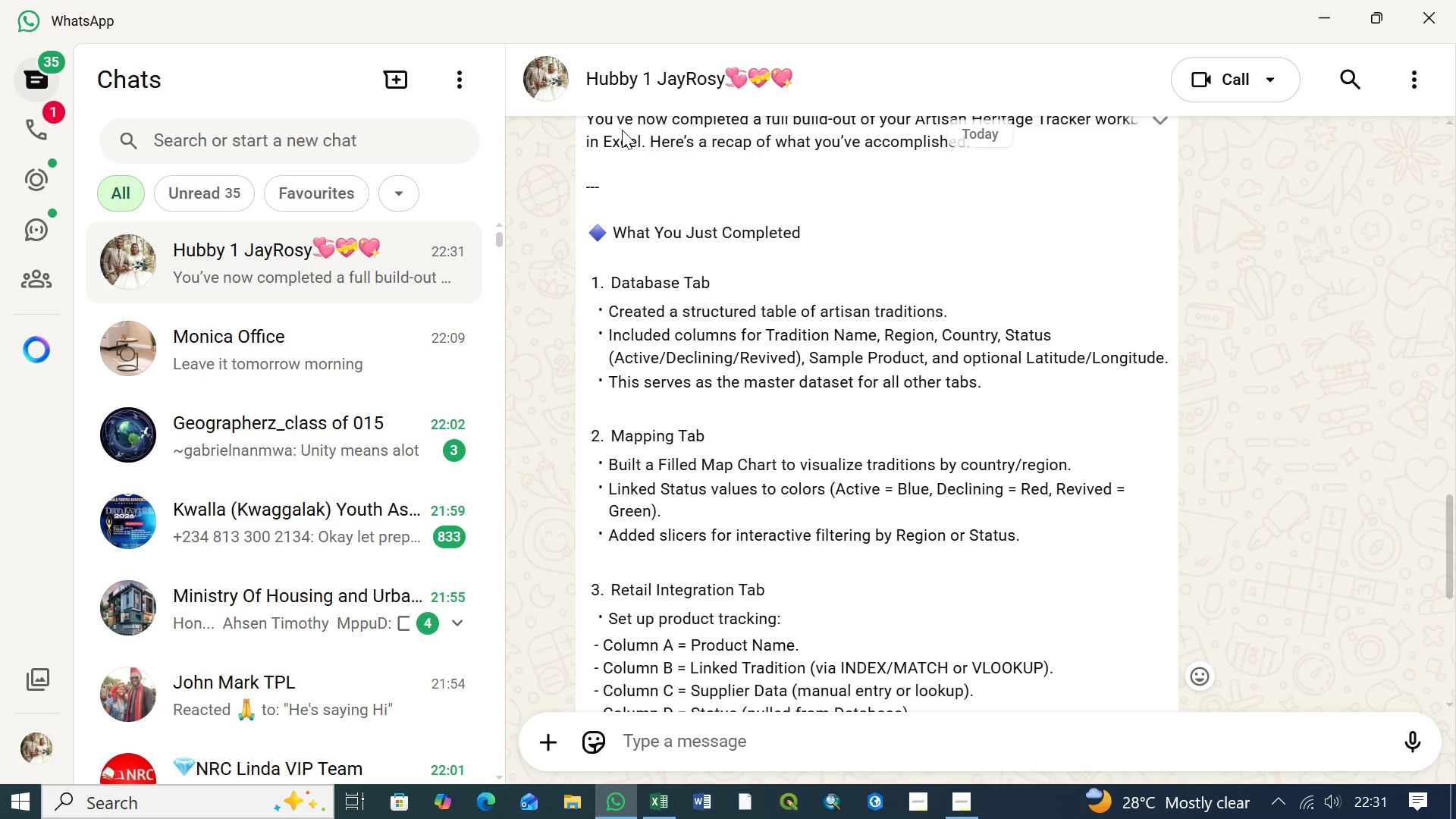 
scroll: coordinate [657, 268], scroll_direction: up, amount: 2.0
 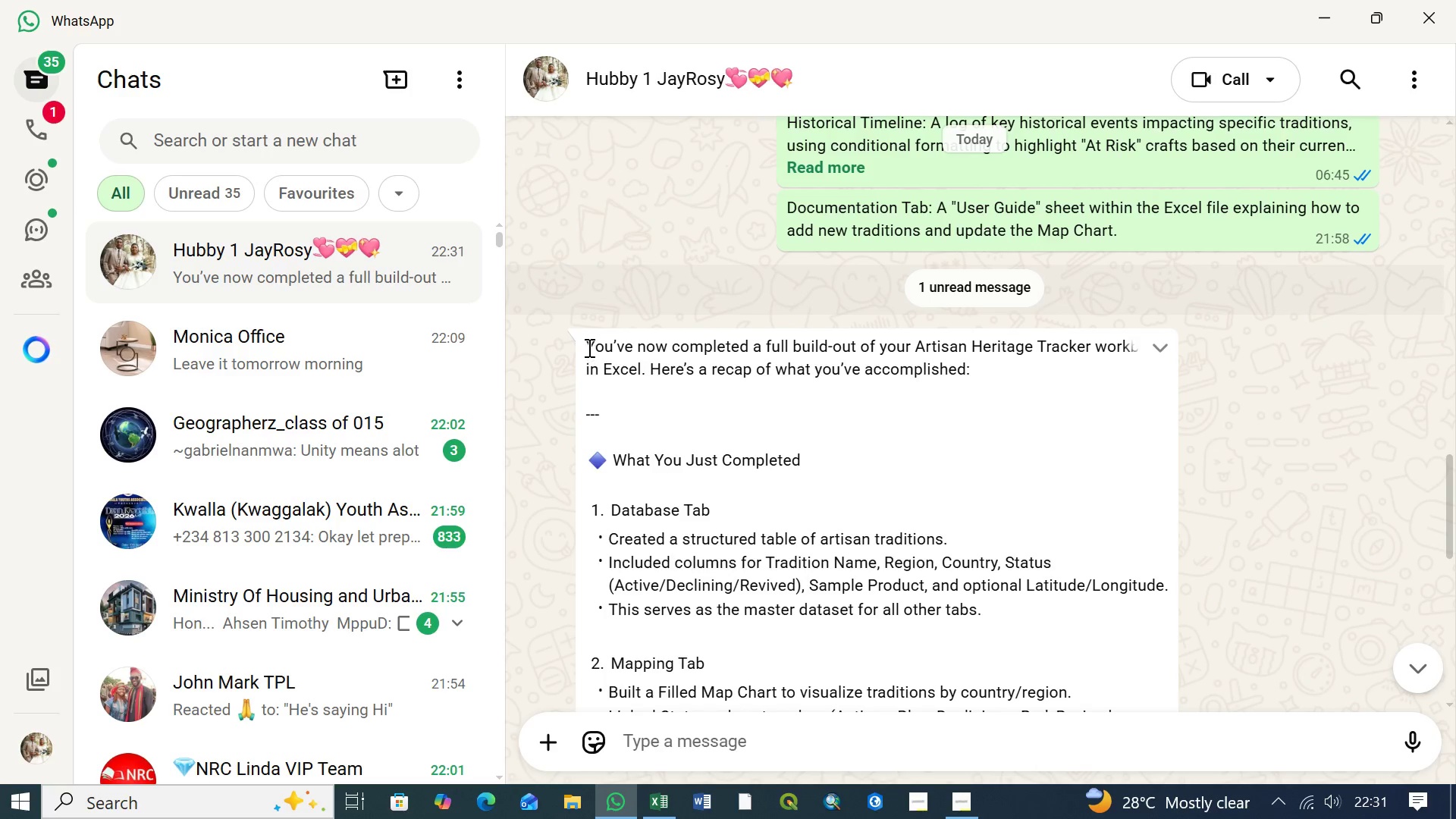 
left_click_drag(start_coordinate=[587, 346], to_coordinate=[1069, 652])
 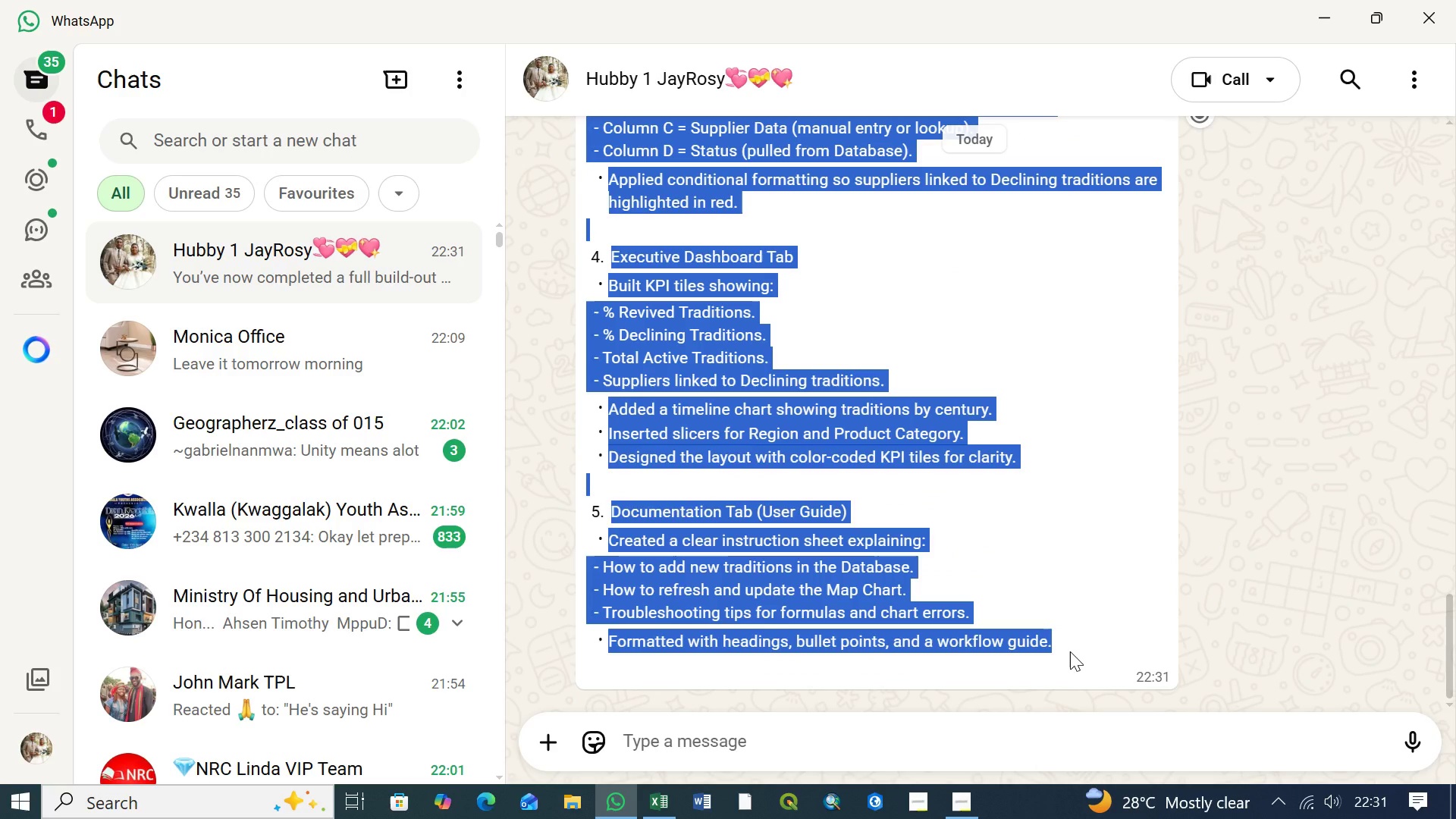 
key(Control+C)
 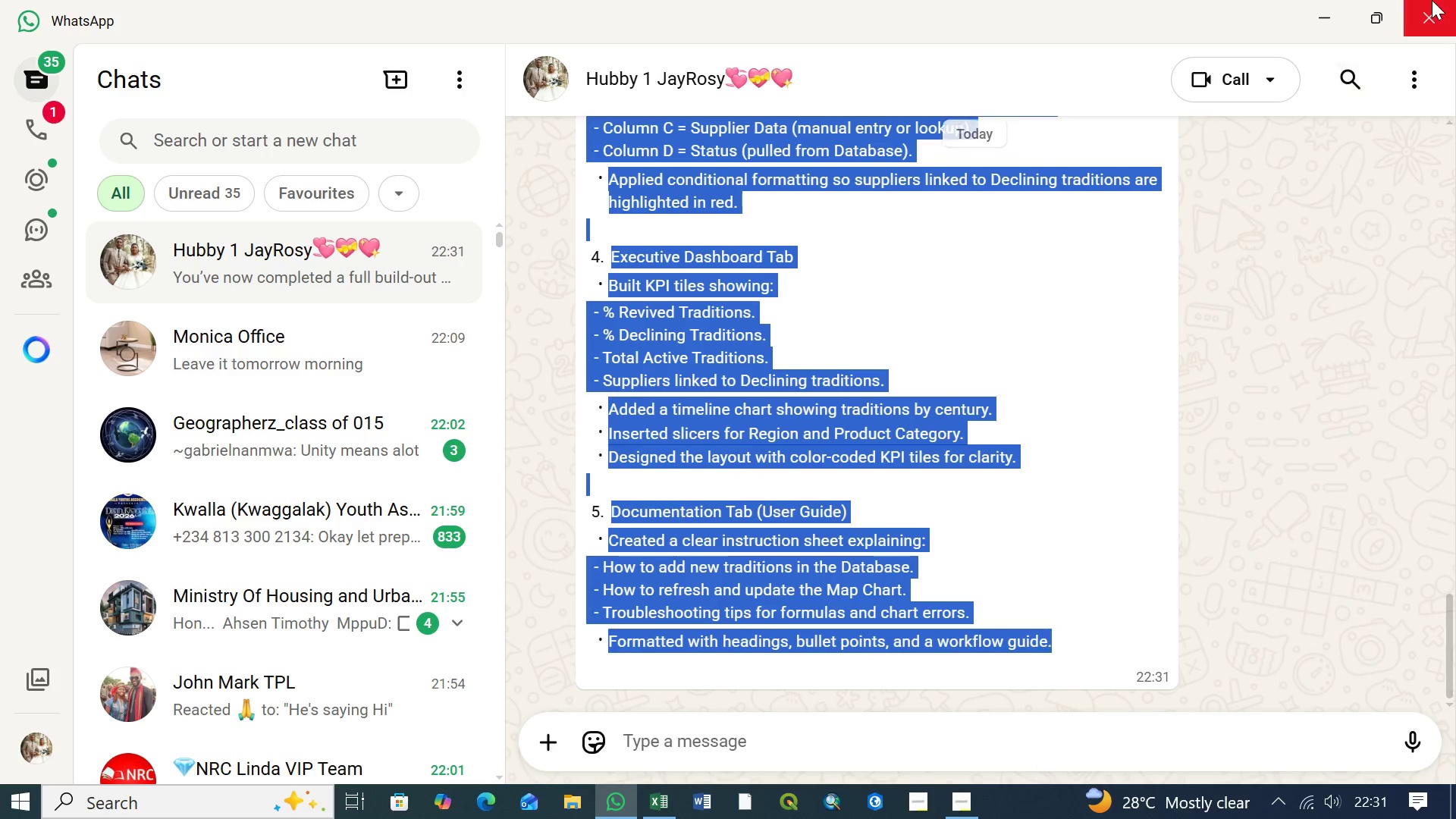 
left_click([1442, 8])
 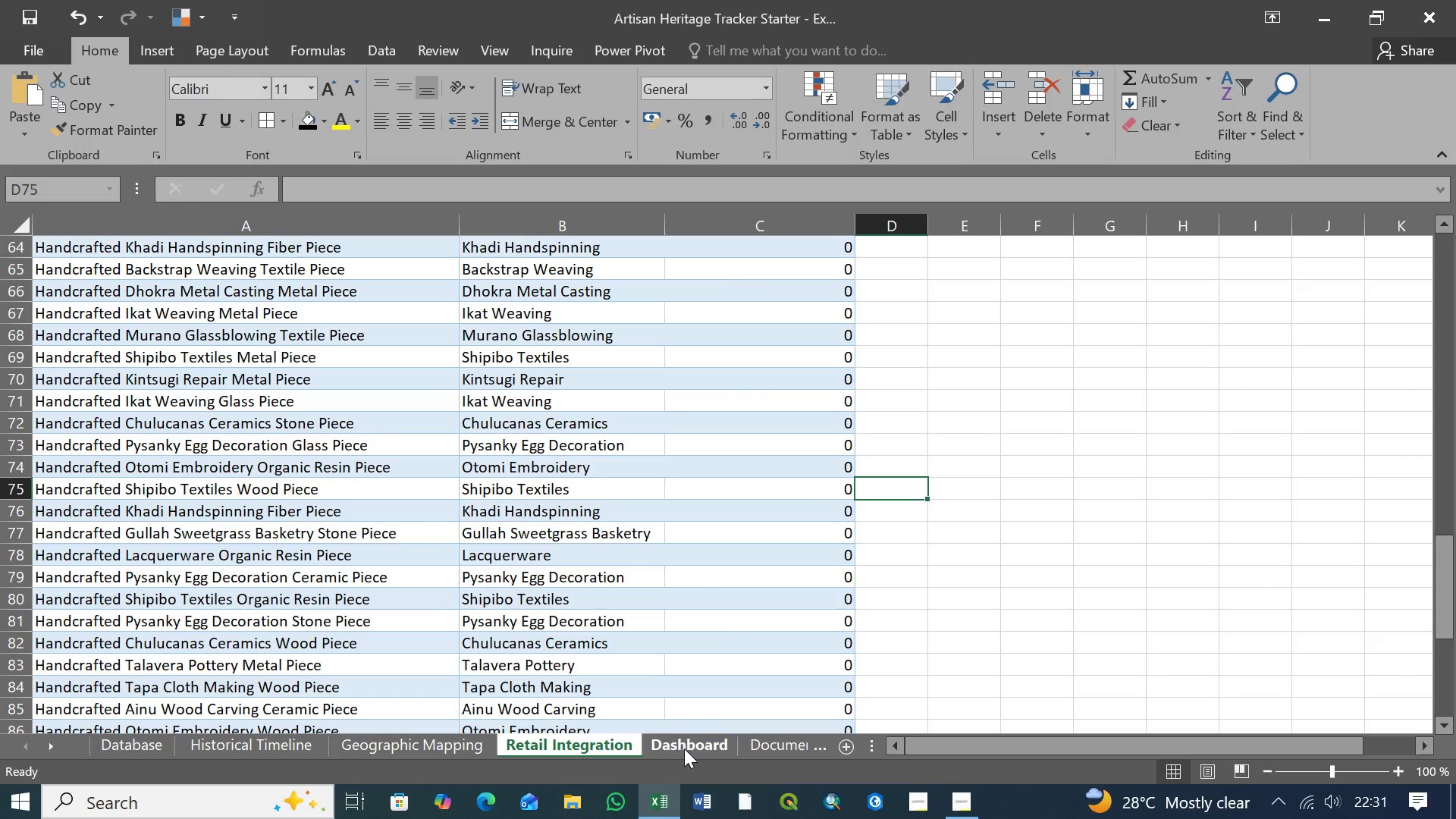 
left_click([688, 747])
 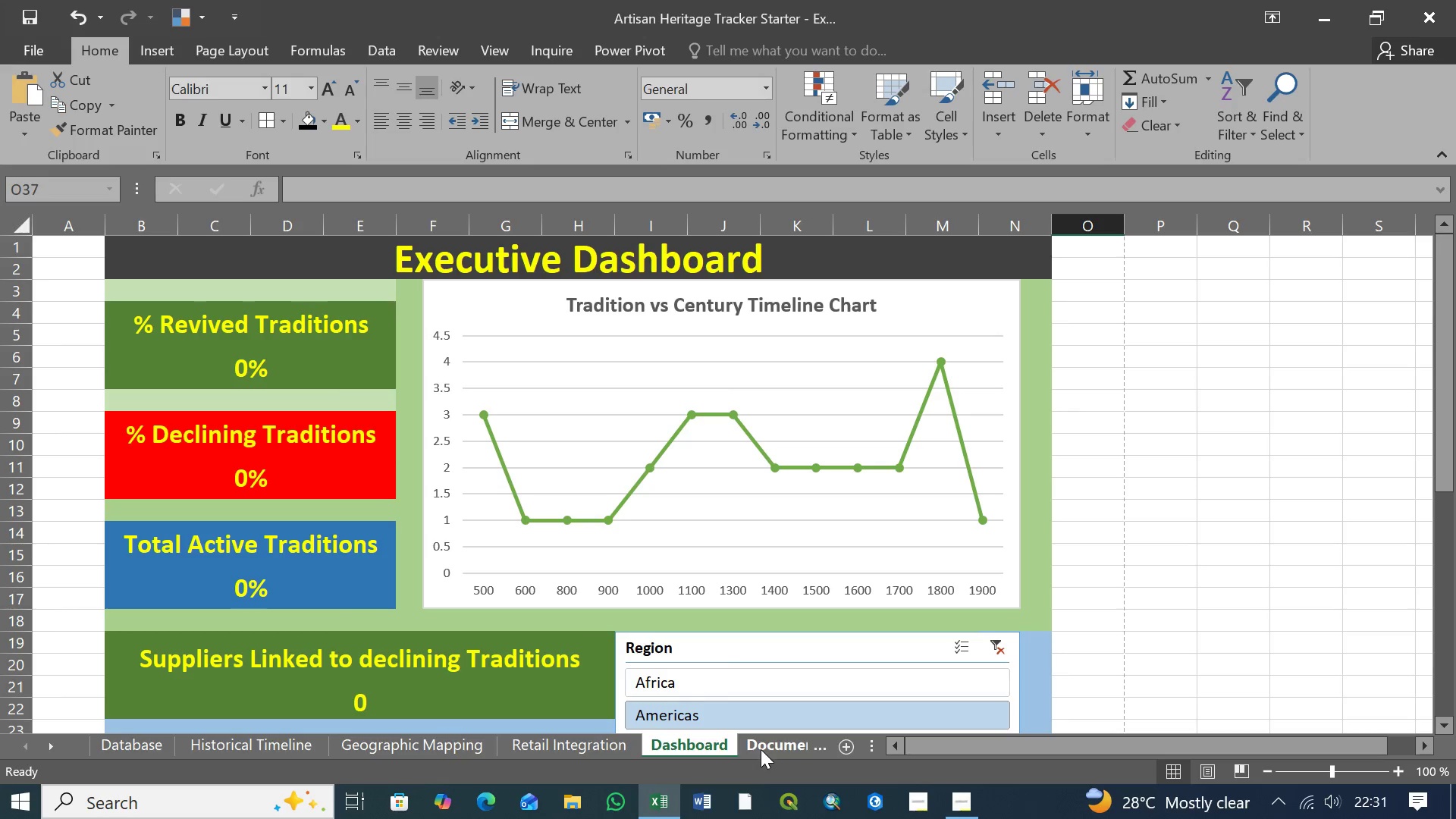 
left_click([763, 745])
 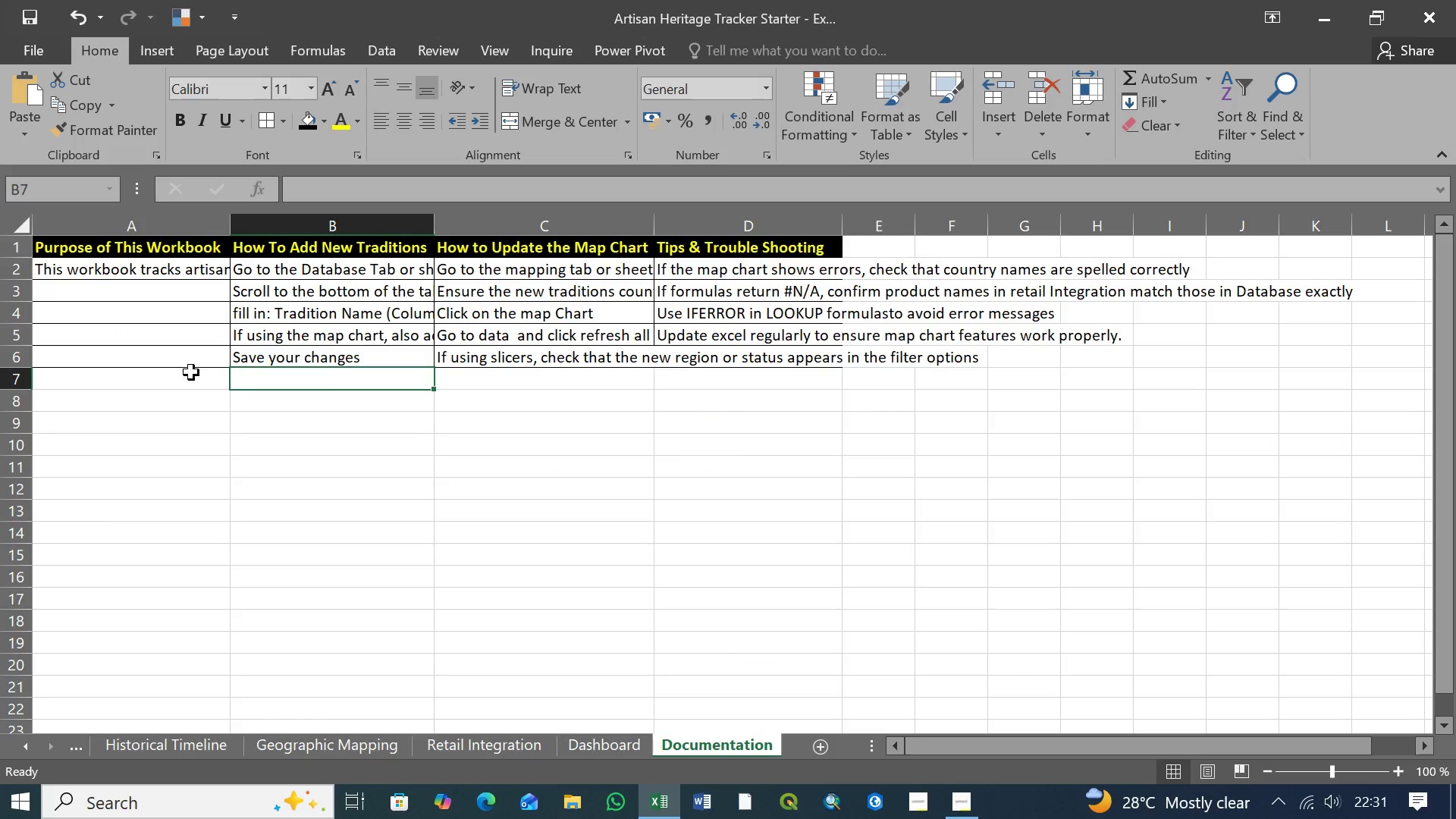 
left_click([211, 358])
 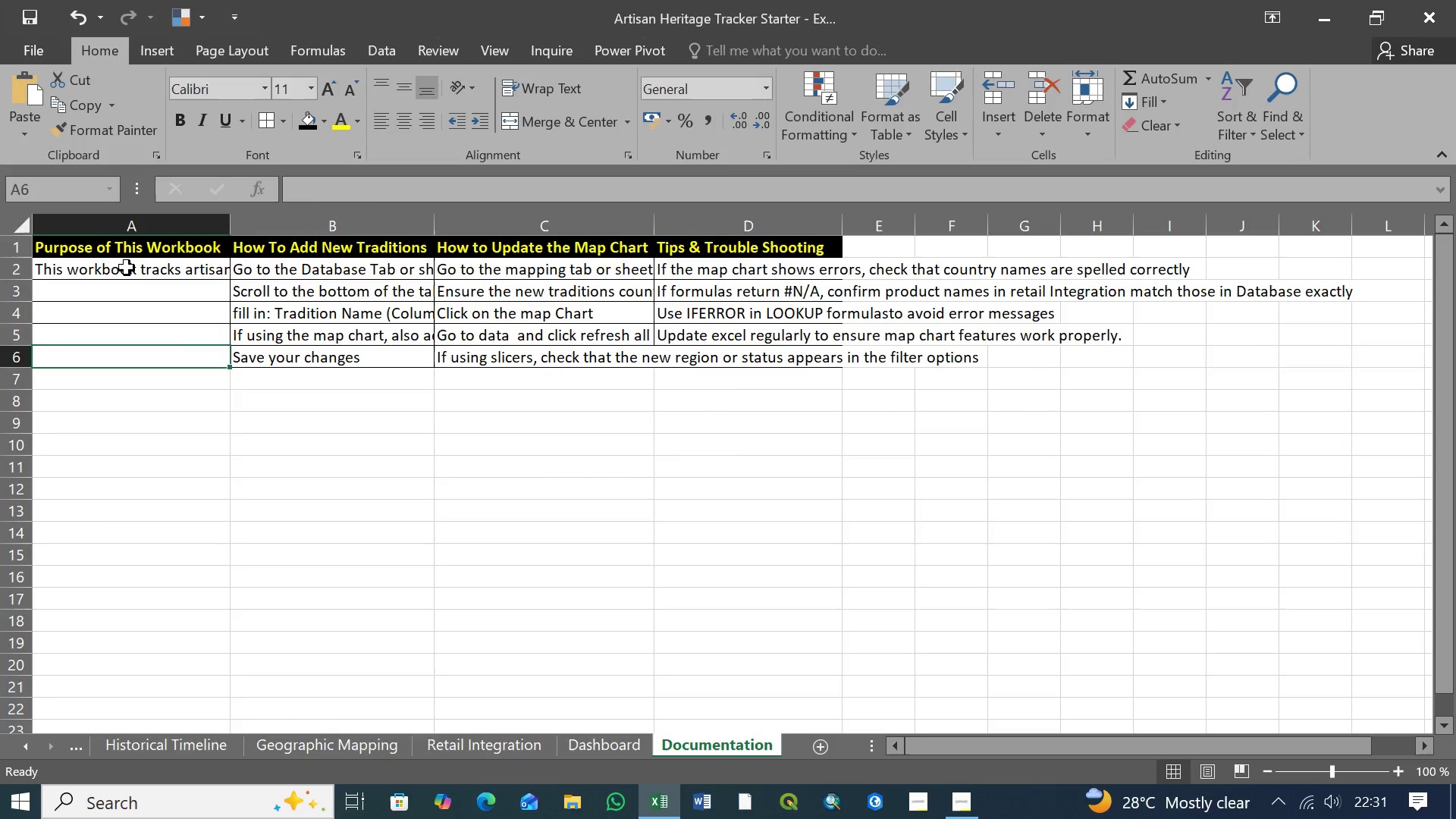 
left_click([127, 268])
 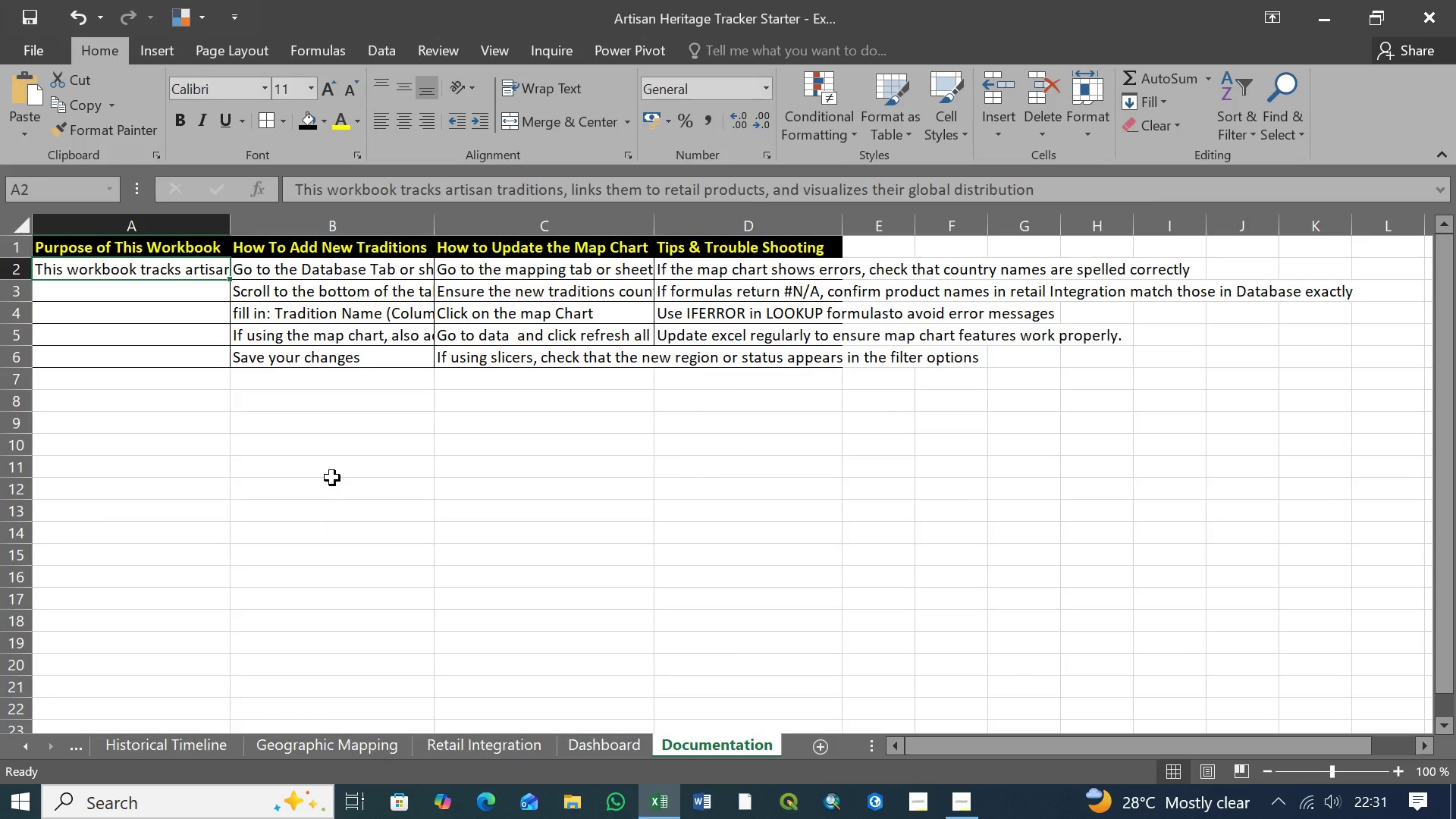 
wait(29.69)
 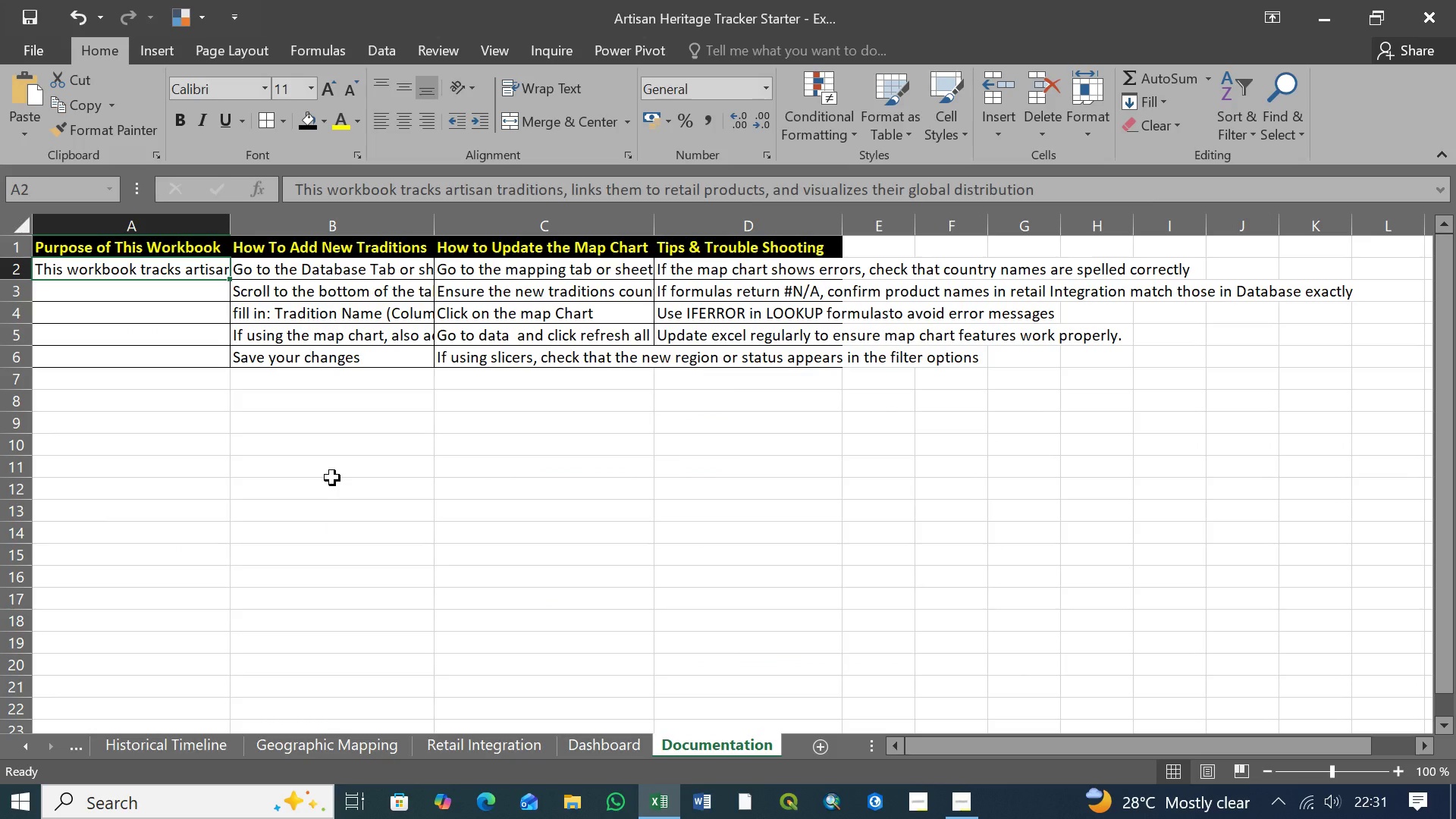 
left_click([621, 745])
 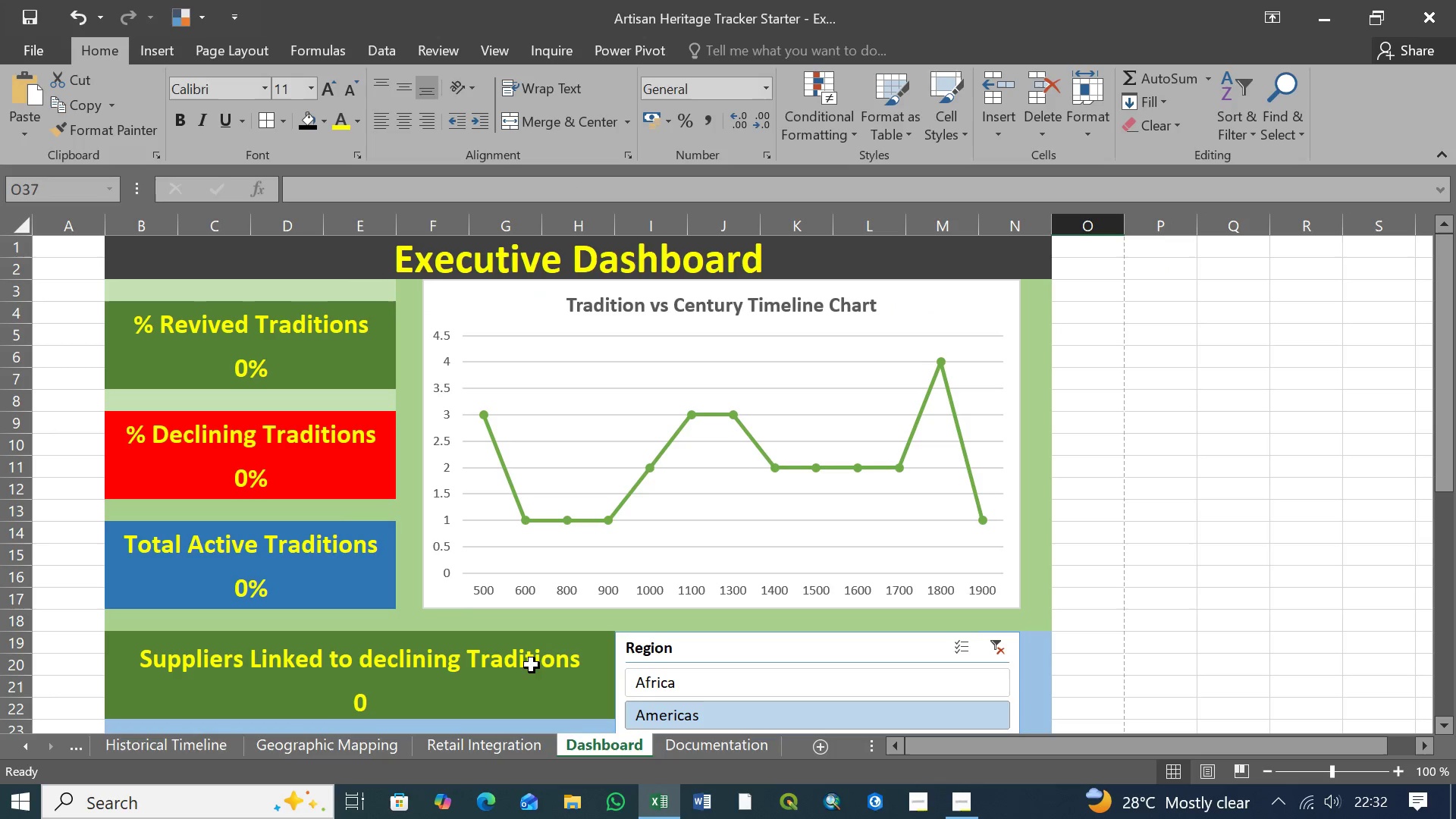 
scroll: coordinate [465, 613], scroll_direction: up, amount: 4.0
 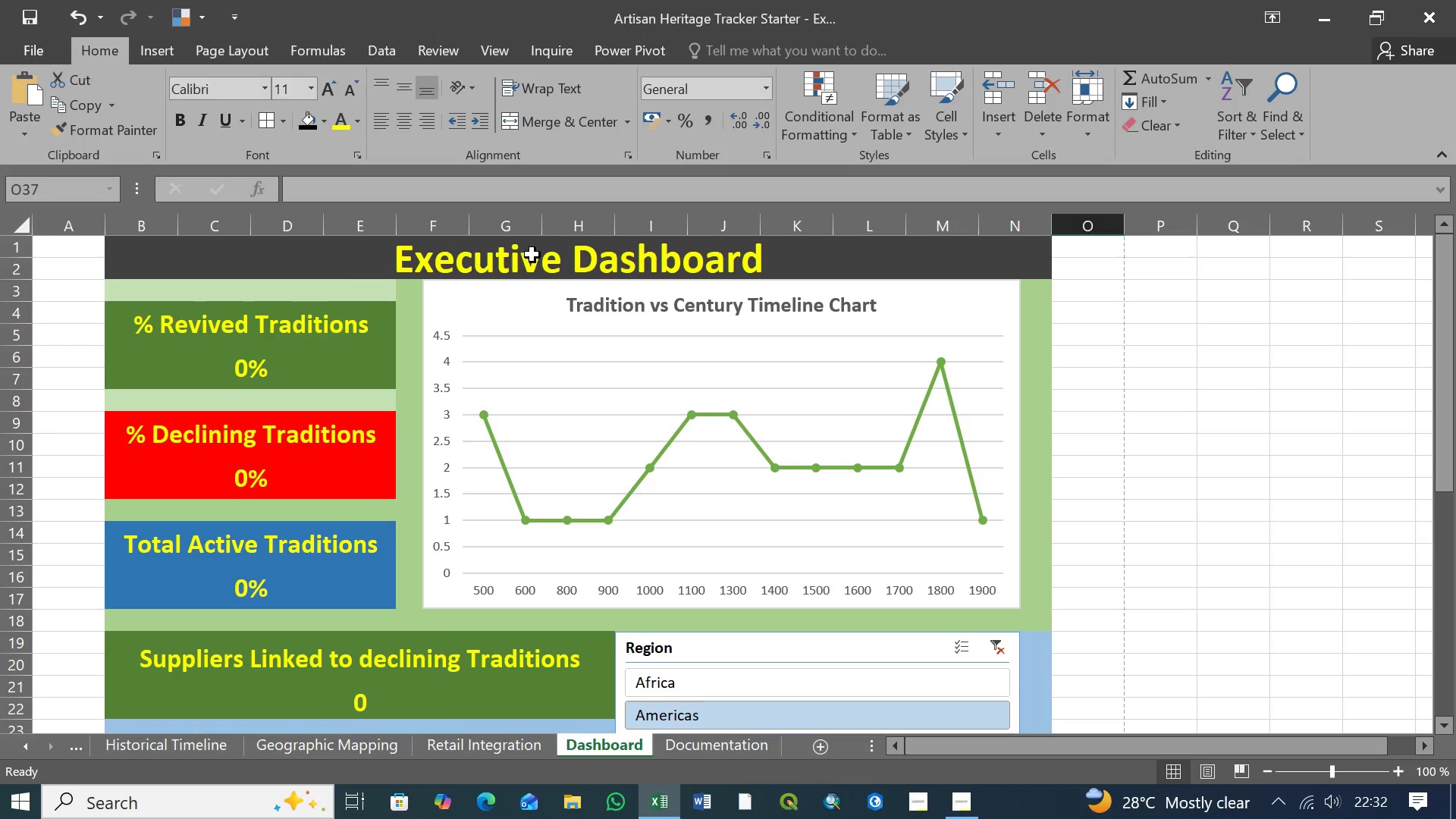 
left_click([532, 258])
 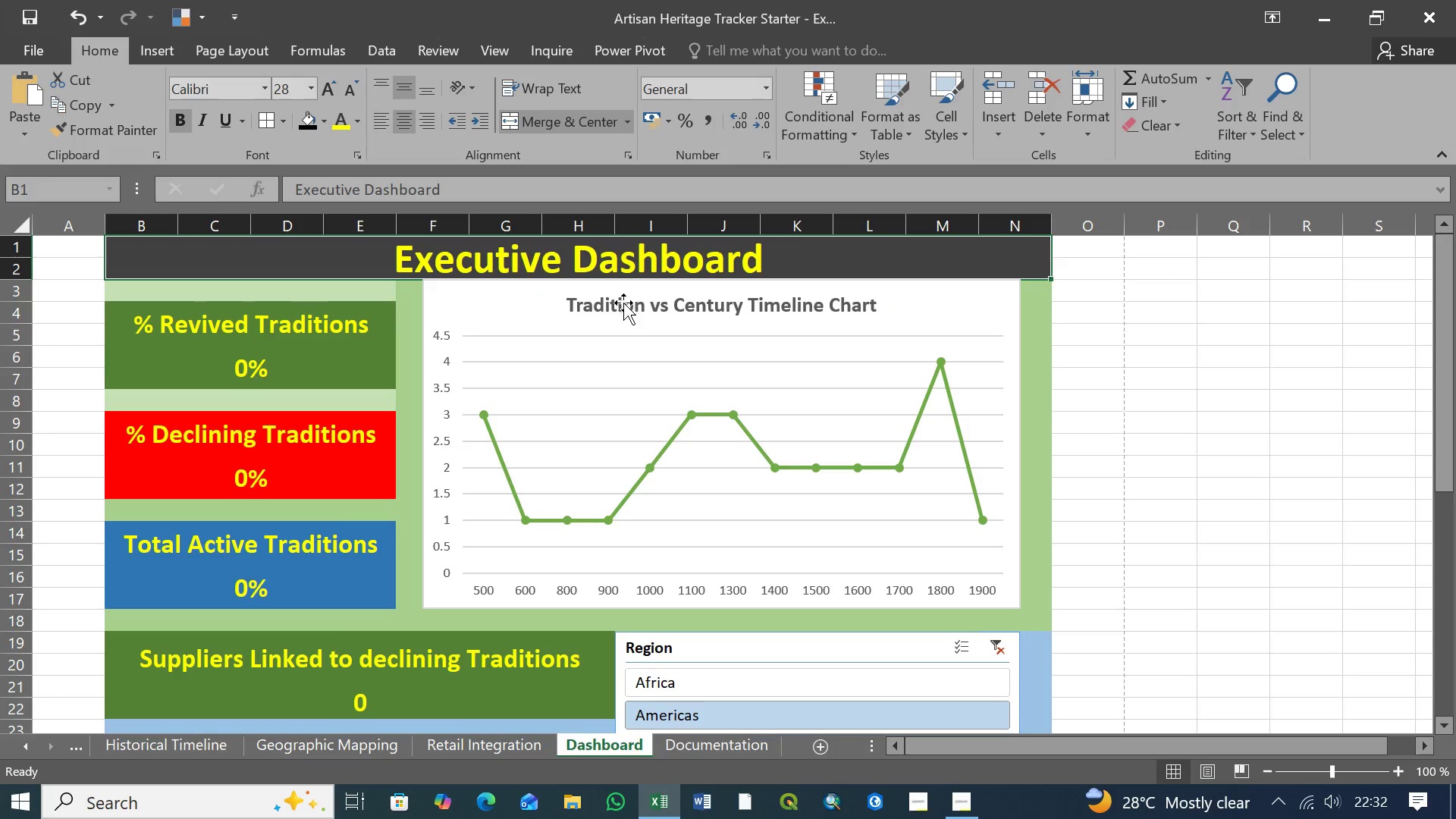 
left_click([625, 306])
 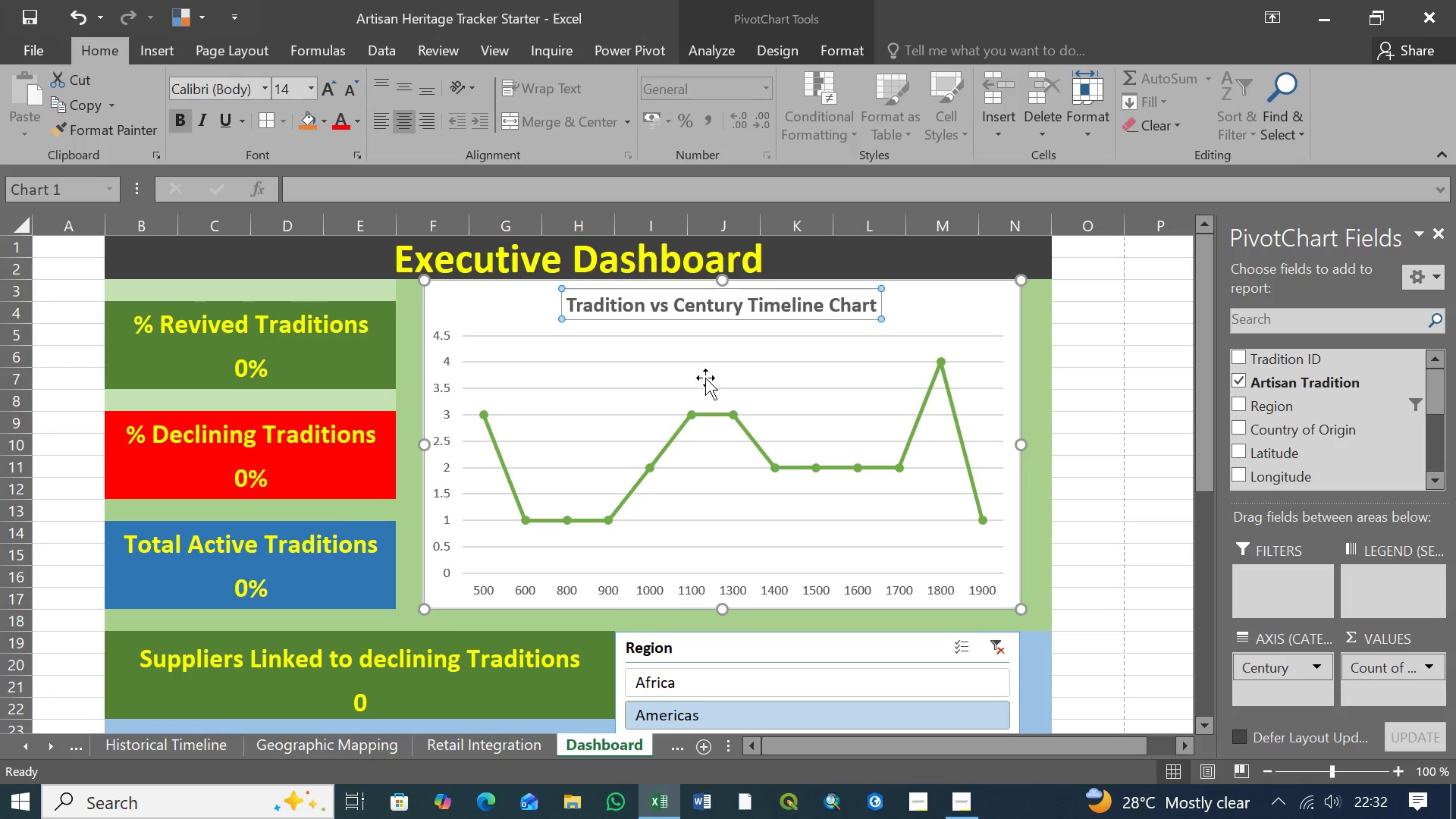 
scroll: coordinate [705, 386], scroll_direction: down, amount: 4.0
 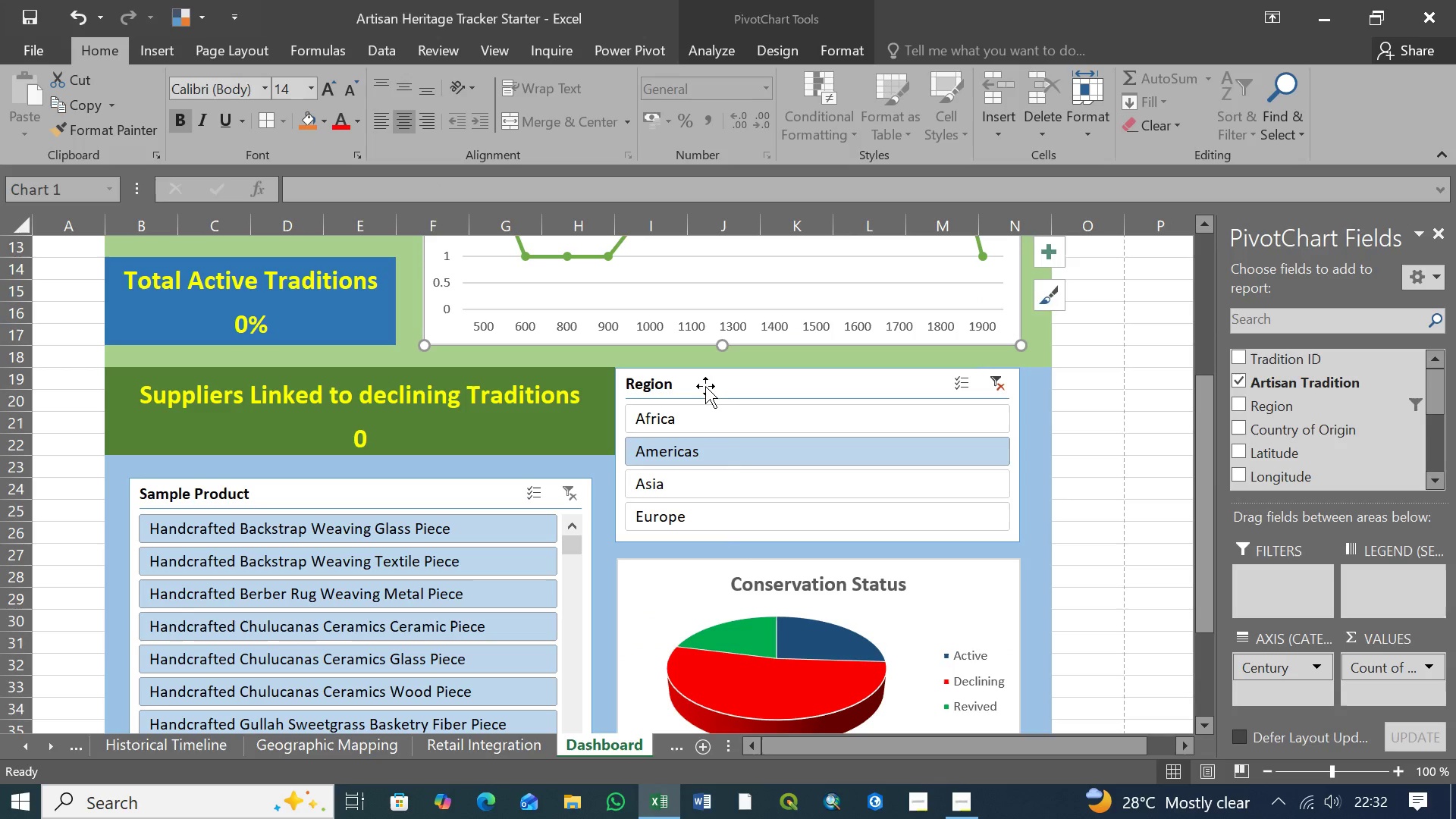 
scroll: coordinate [705, 386], scroll_direction: up, amount: 9.0
 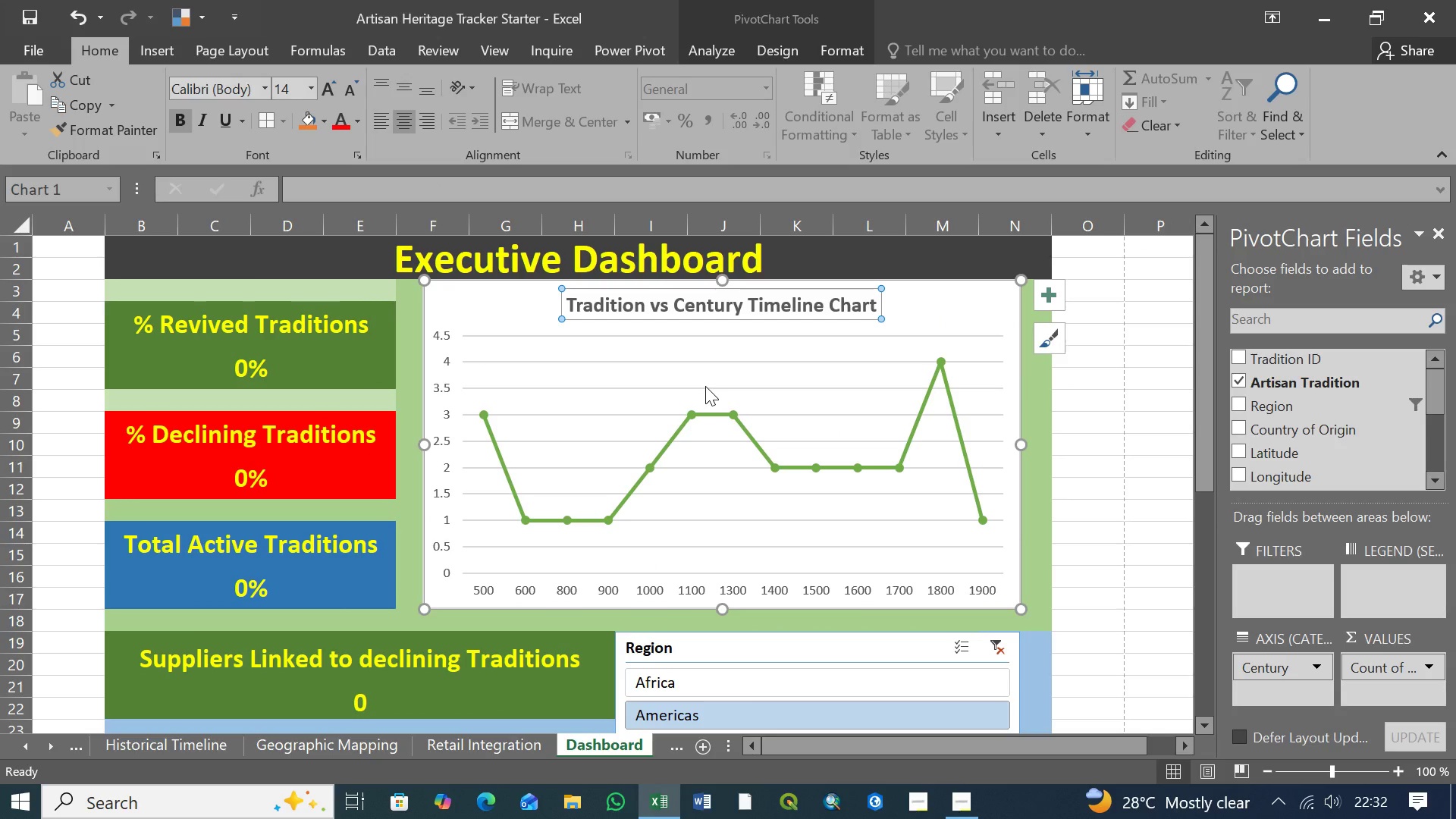 
scroll: coordinate [705, 386], scroll_direction: down, amount: 4.0
 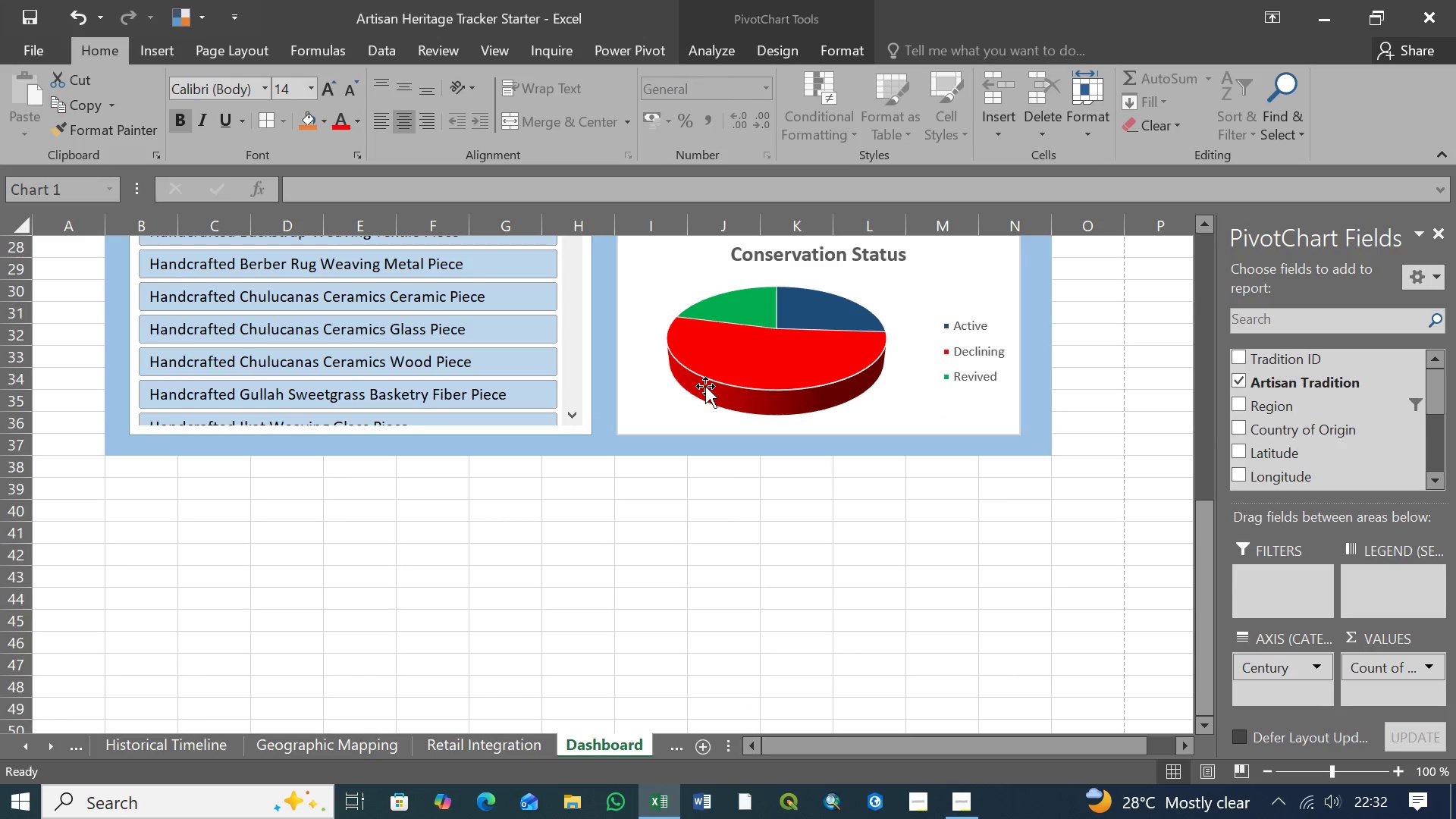 
scroll: coordinate [705, 386], scroll_direction: up, amount: 11.0
 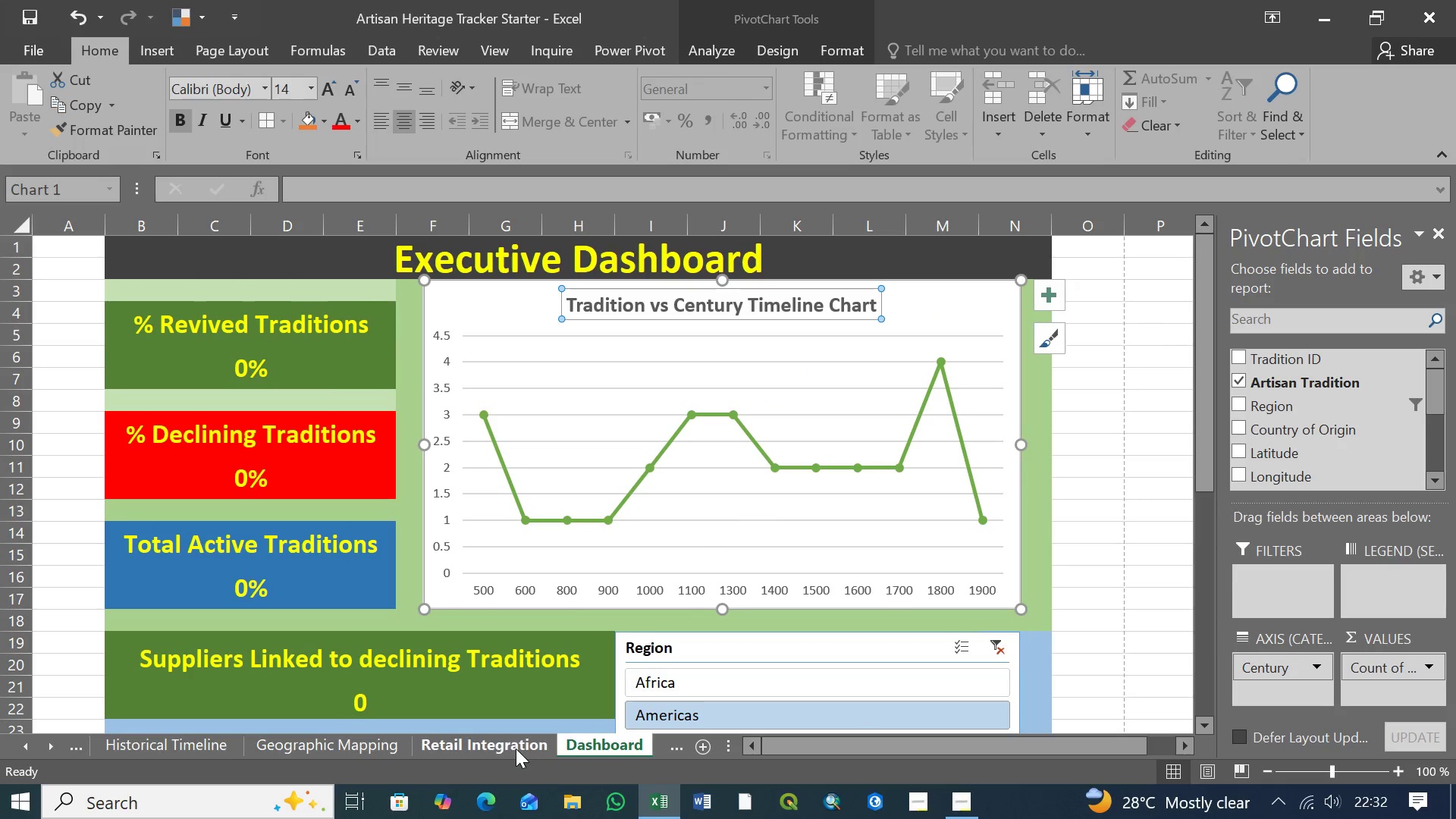 
left_click([516, 748])
 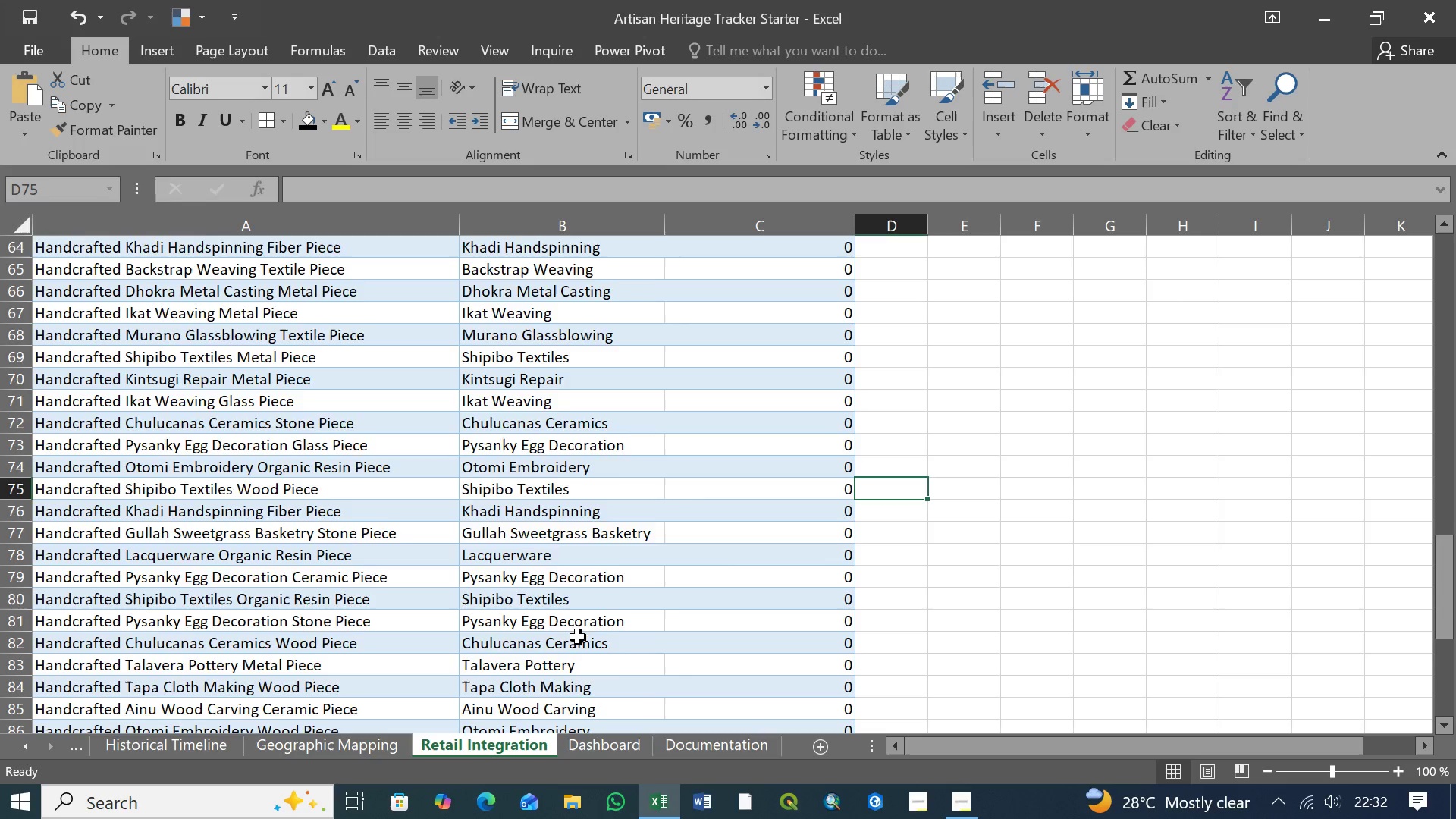 
scroll: coordinate [579, 627], scroll_direction: up, amount: 71.0
 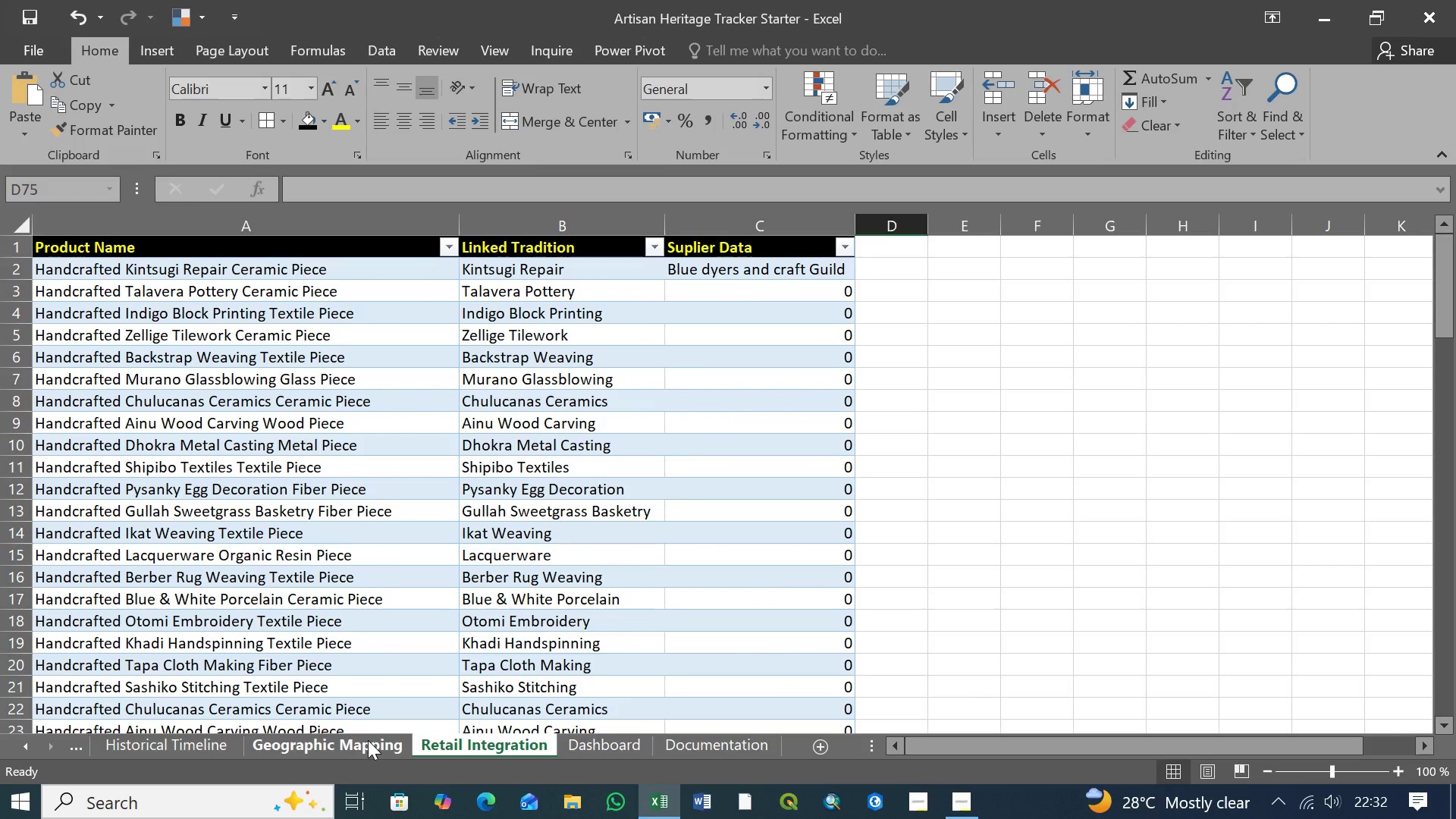 
left_click([364, 741])
 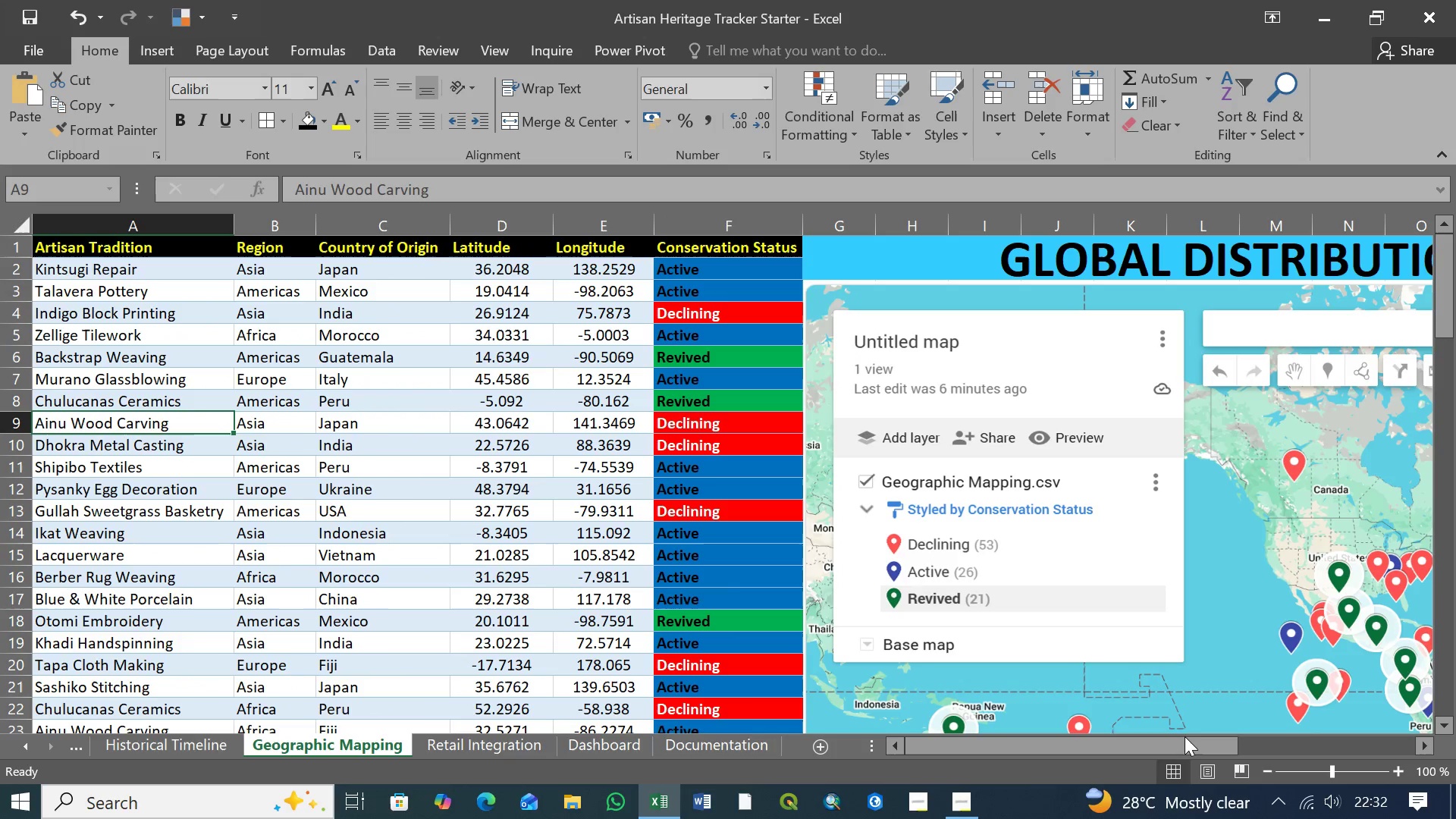 
left_click_drag(start_coordinate=[1178, 746], to_coordinate=[1384, 735])
 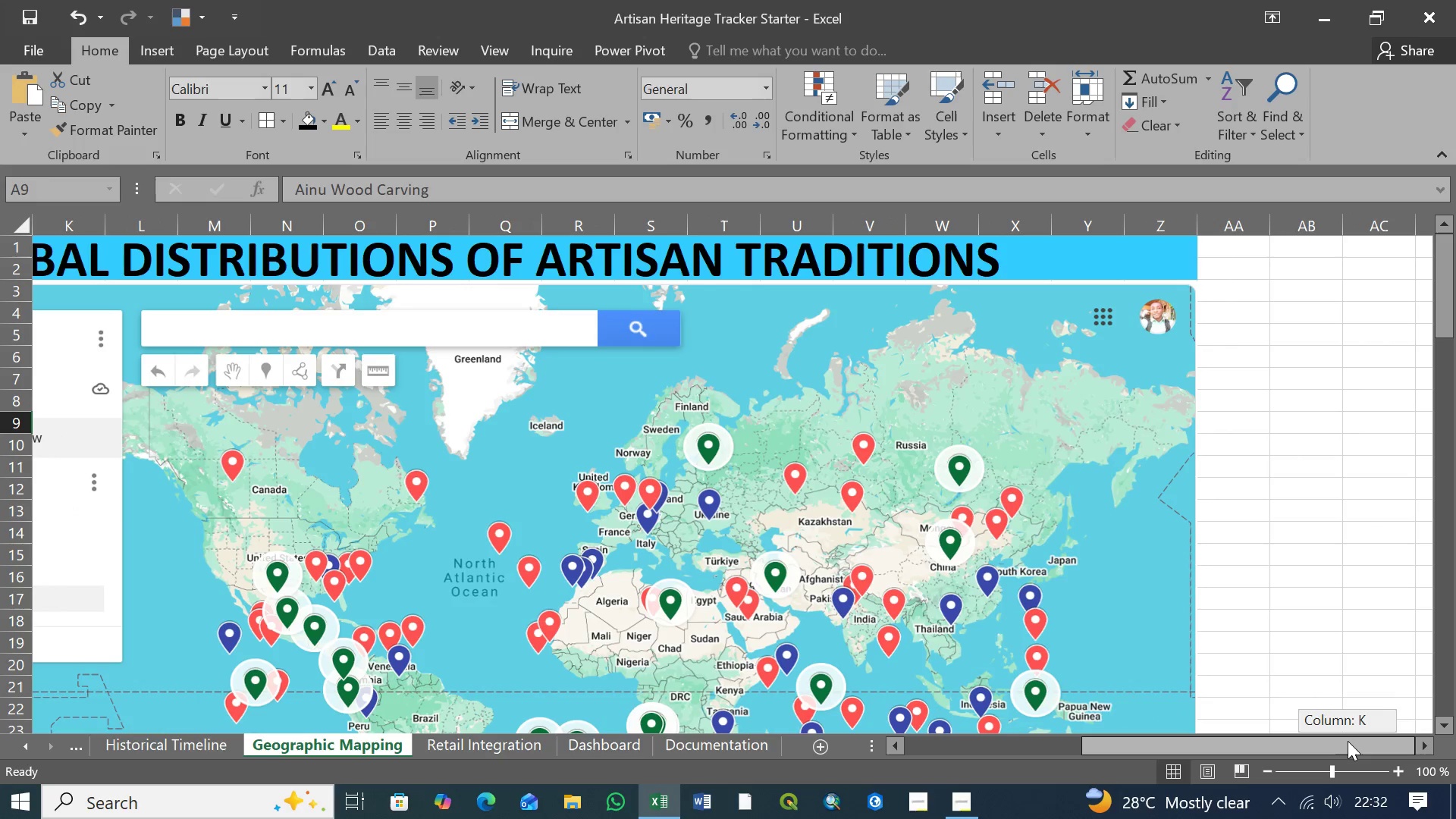 
left_click_drag(start_coordinate=[1348, 741], to_coordinate=[1392, 741])
 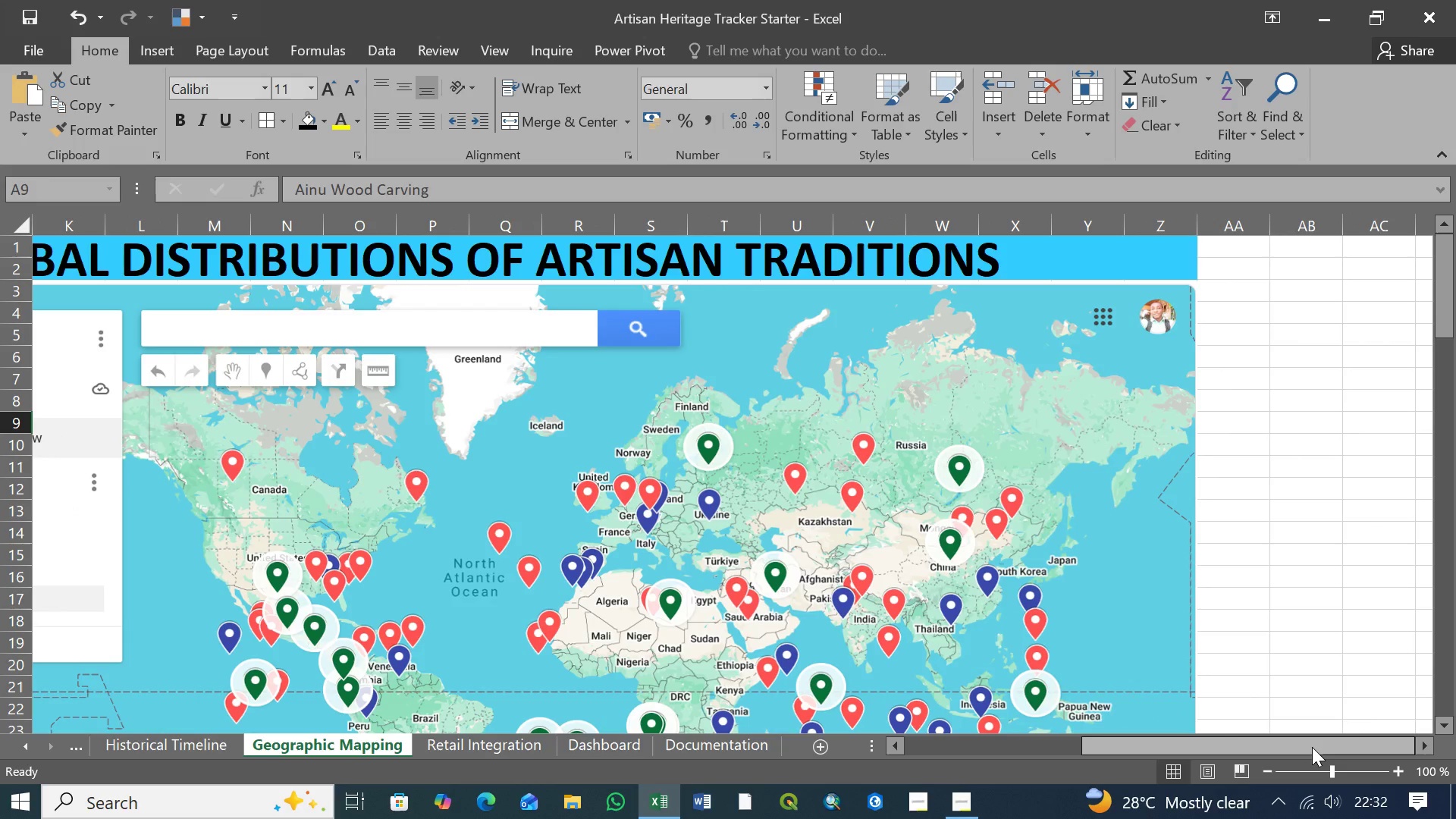 
left_click_drag(start_coordinate=[1312, 747], to_coordinate=[1382, 741])
 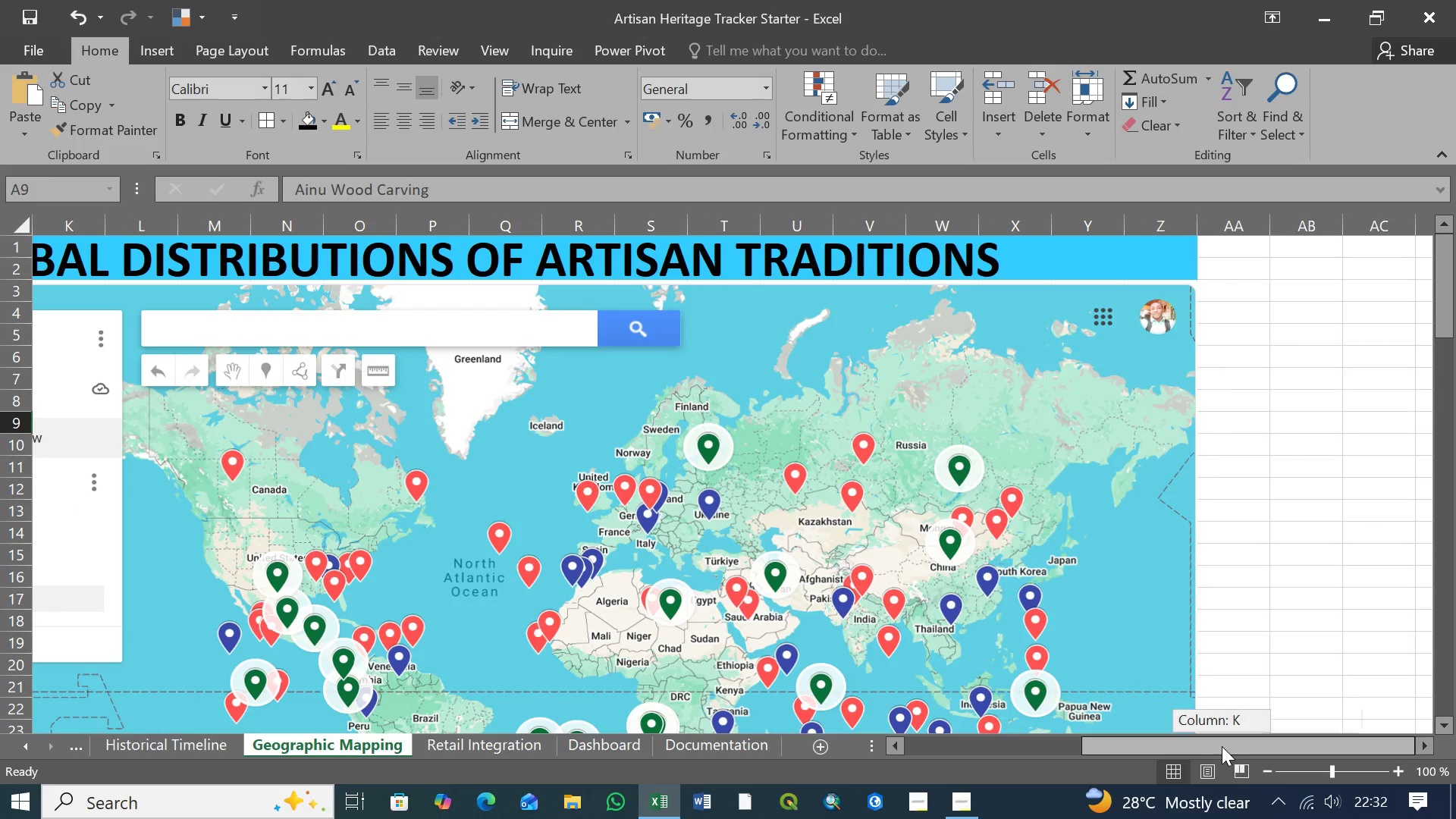 
left_click_drag(start_coordinate=[1222, 746], to_coordinate=[1328, 745])
 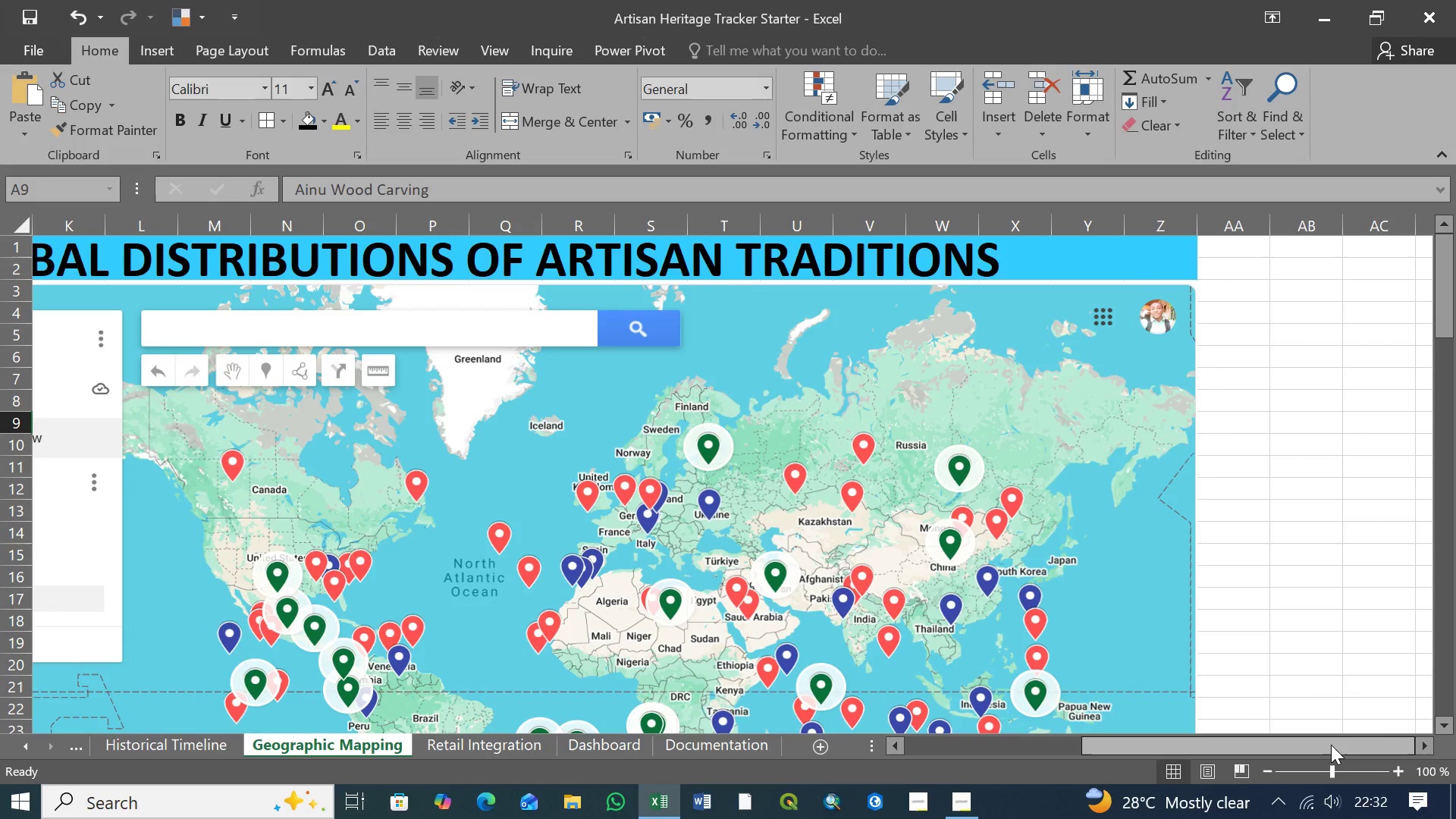 
left_click_drag(start_coordinate=[1331, 745], to_coordinate=[971, 750])
 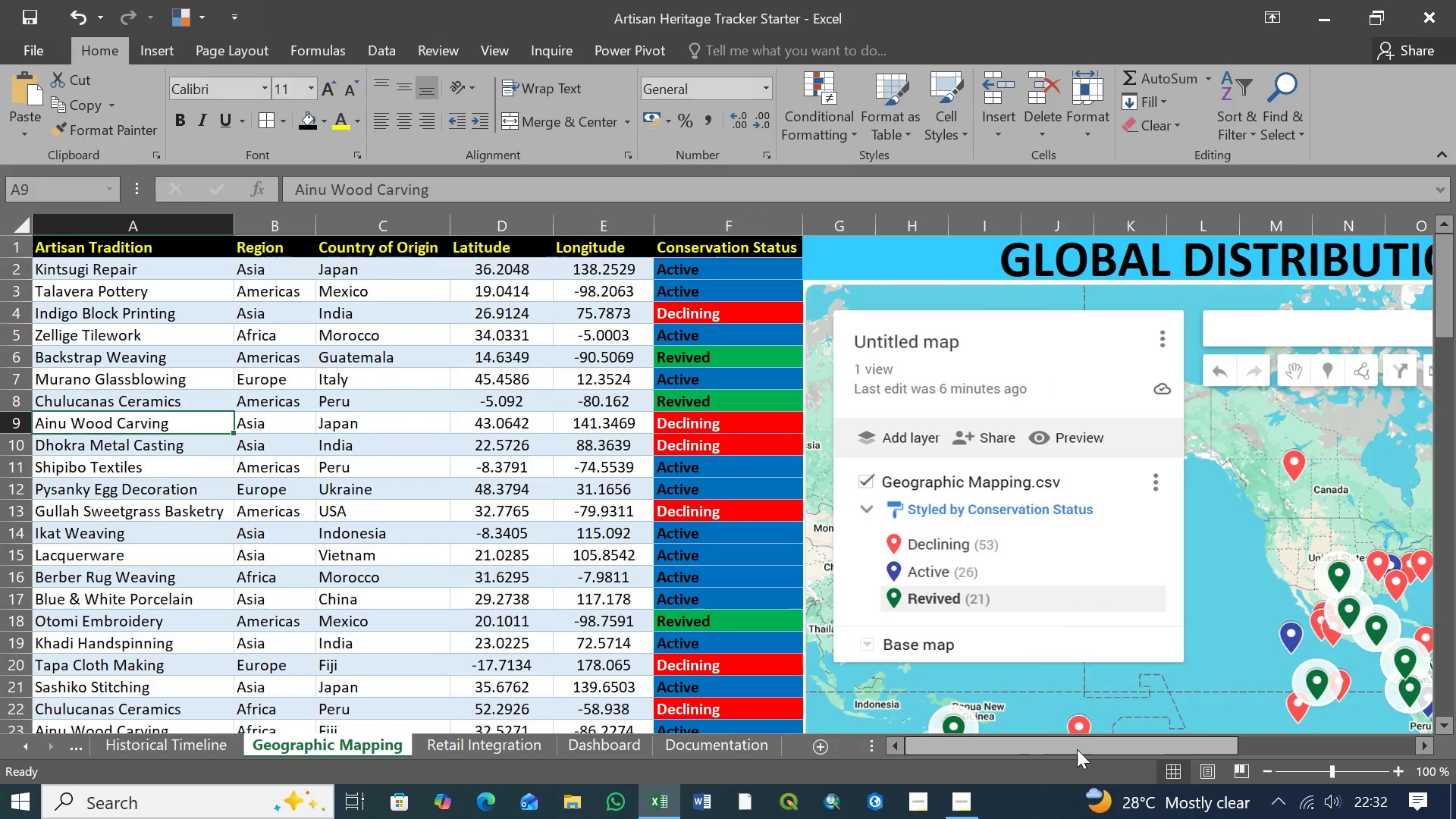 
left_click_drag(start_coordinate=[1125, 750], to_coordinate=[1023, 751])
 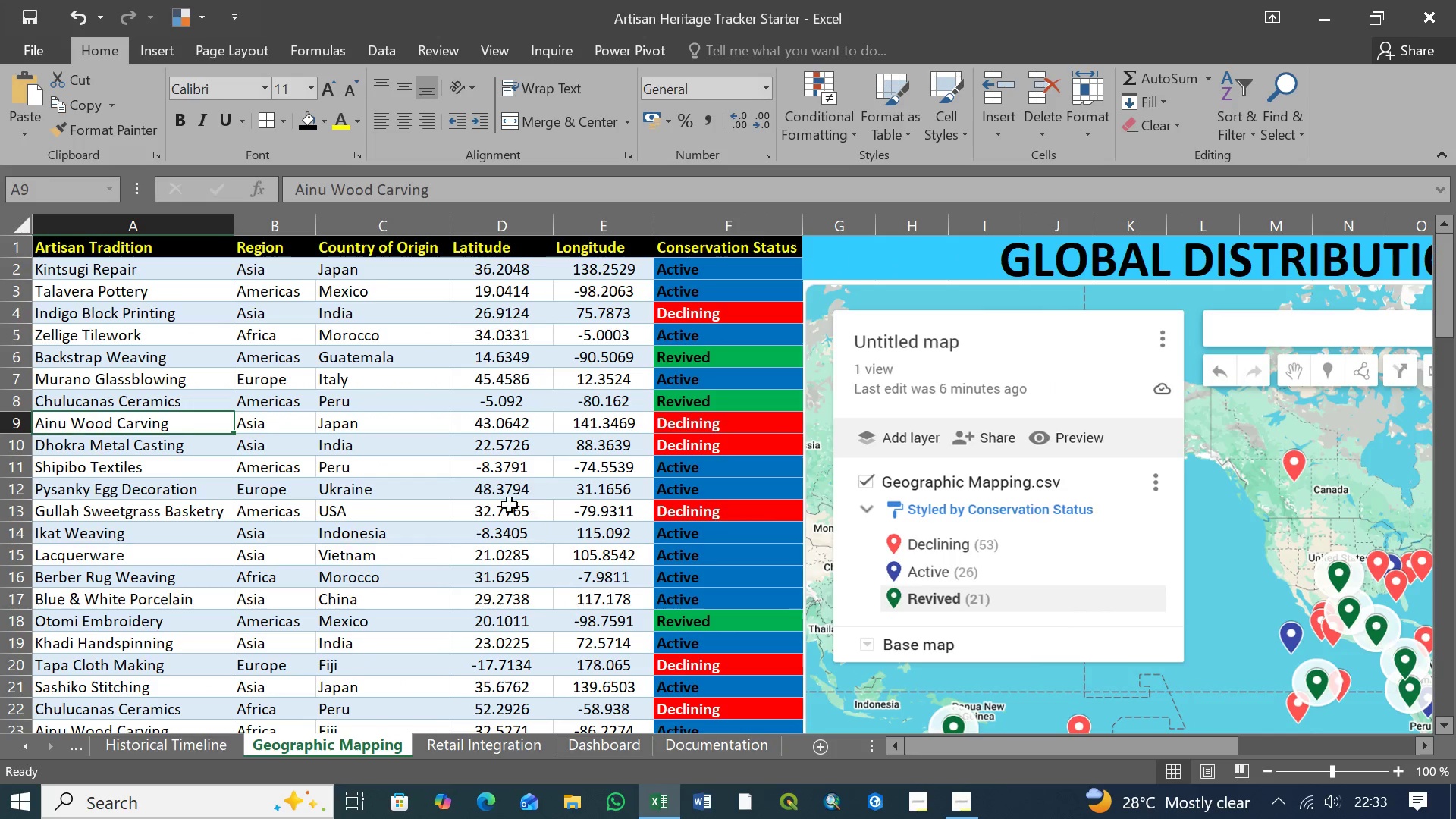 
scroll: coordinate [509, 525], scroll_direction: down, amount: 33.0
 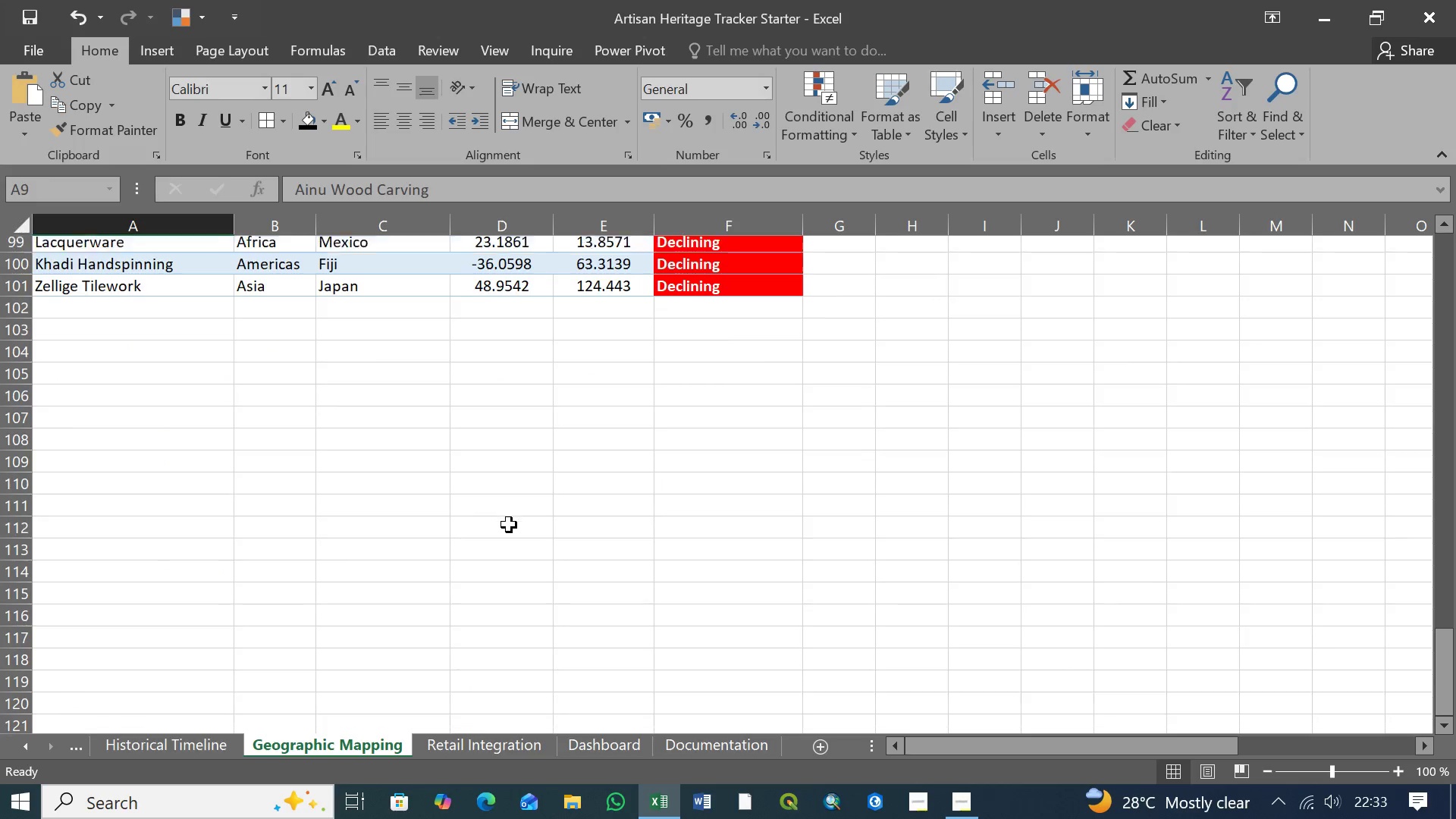 
scroll: coordinate [509, 525], scroll_direction: up, amount: 51.0
 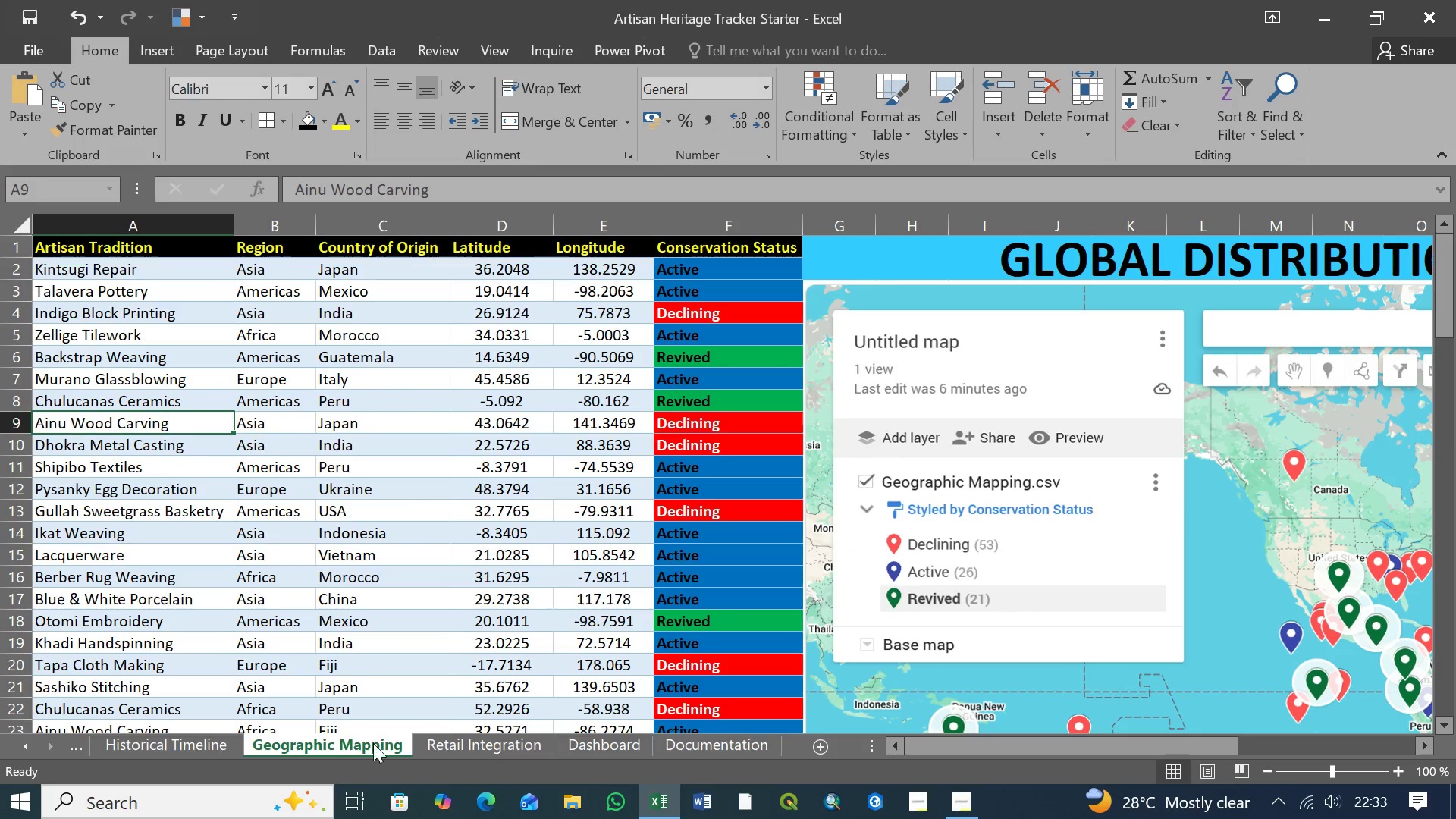 
left_click([193, 742])
 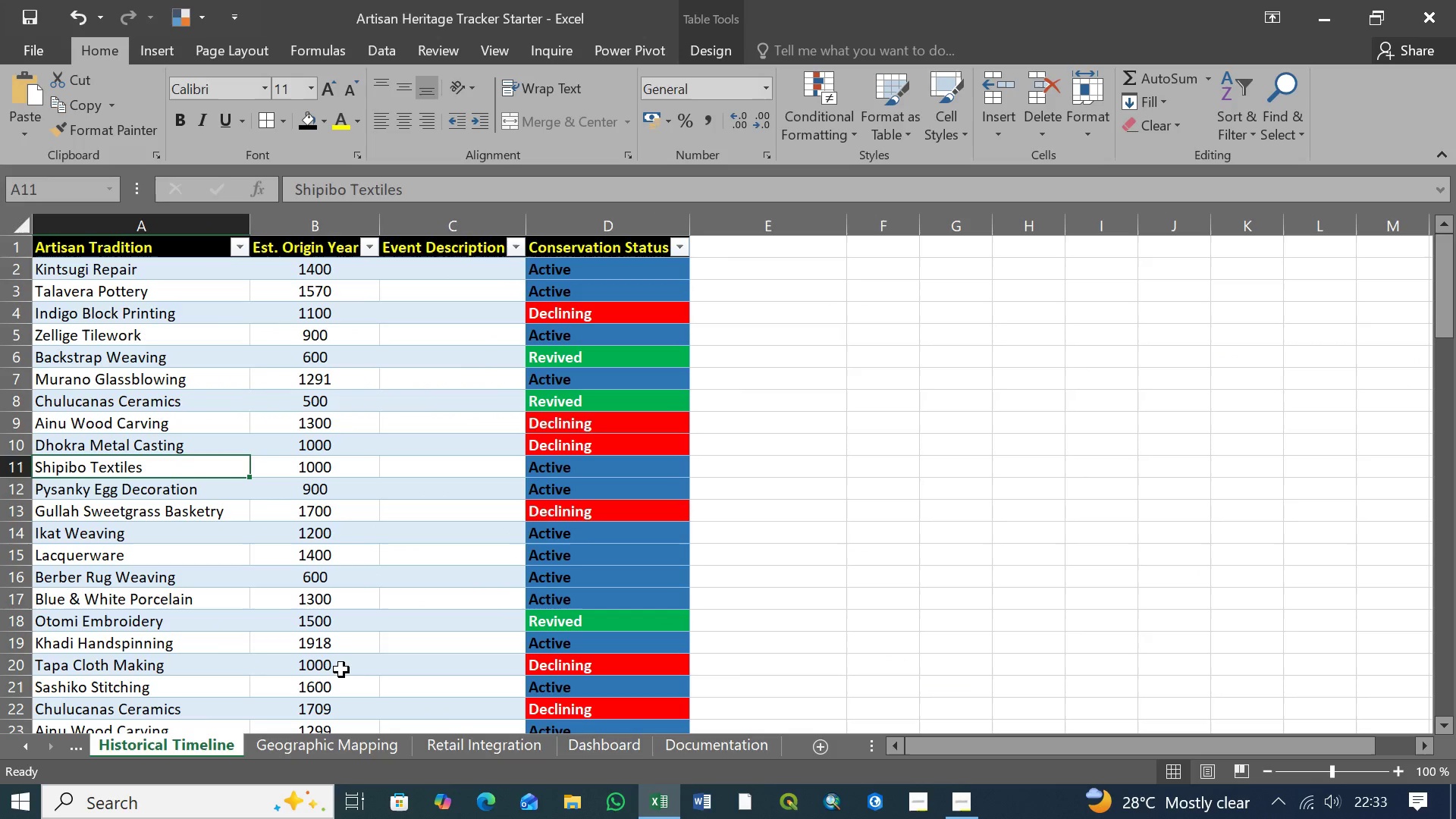 
scroll: coordinate [418, 584], scroll_direction: down, amount: 6.0
 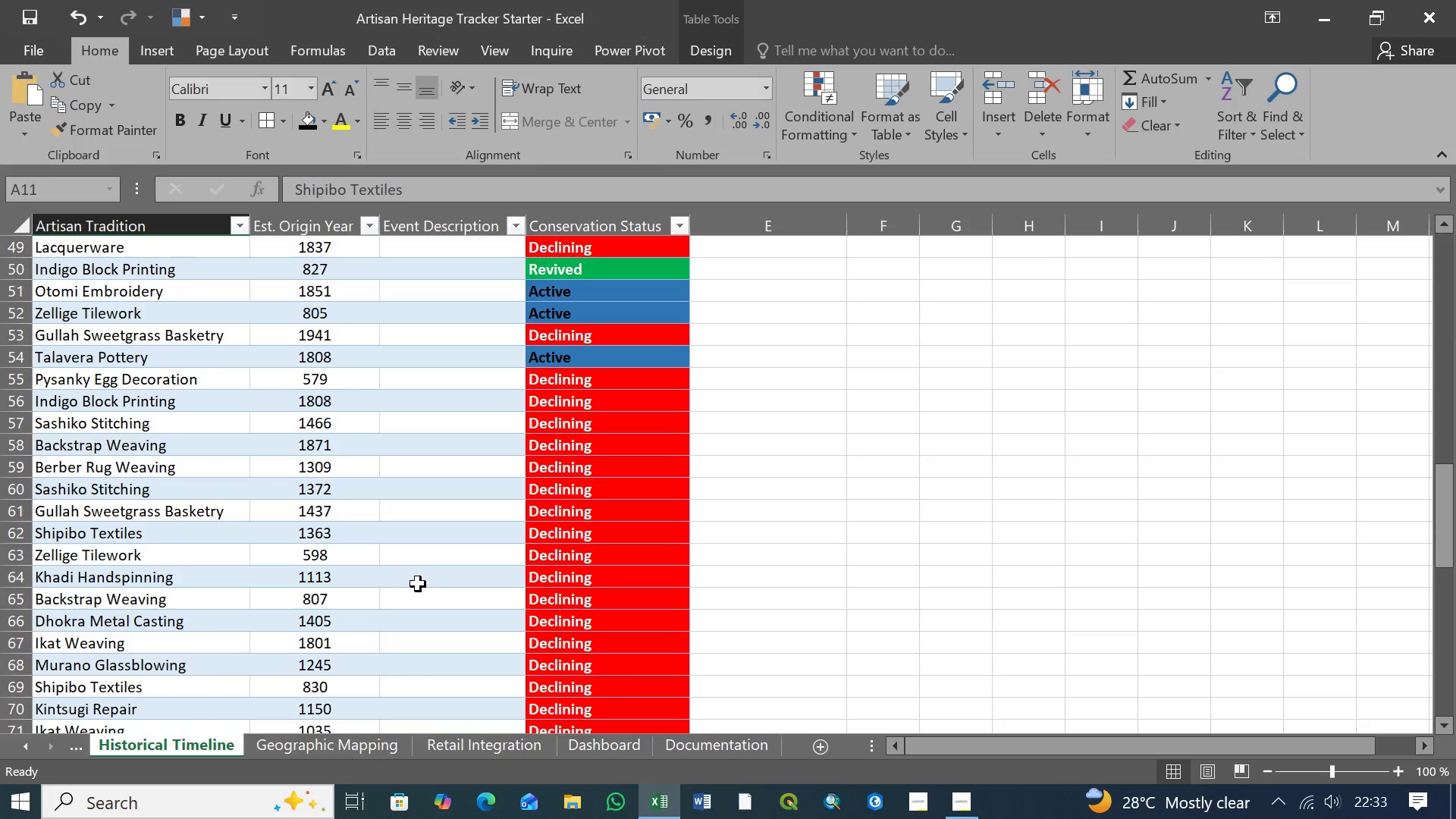 
scroll: coordinate [418, 584], scroll_direction: up, amount: 4.0
 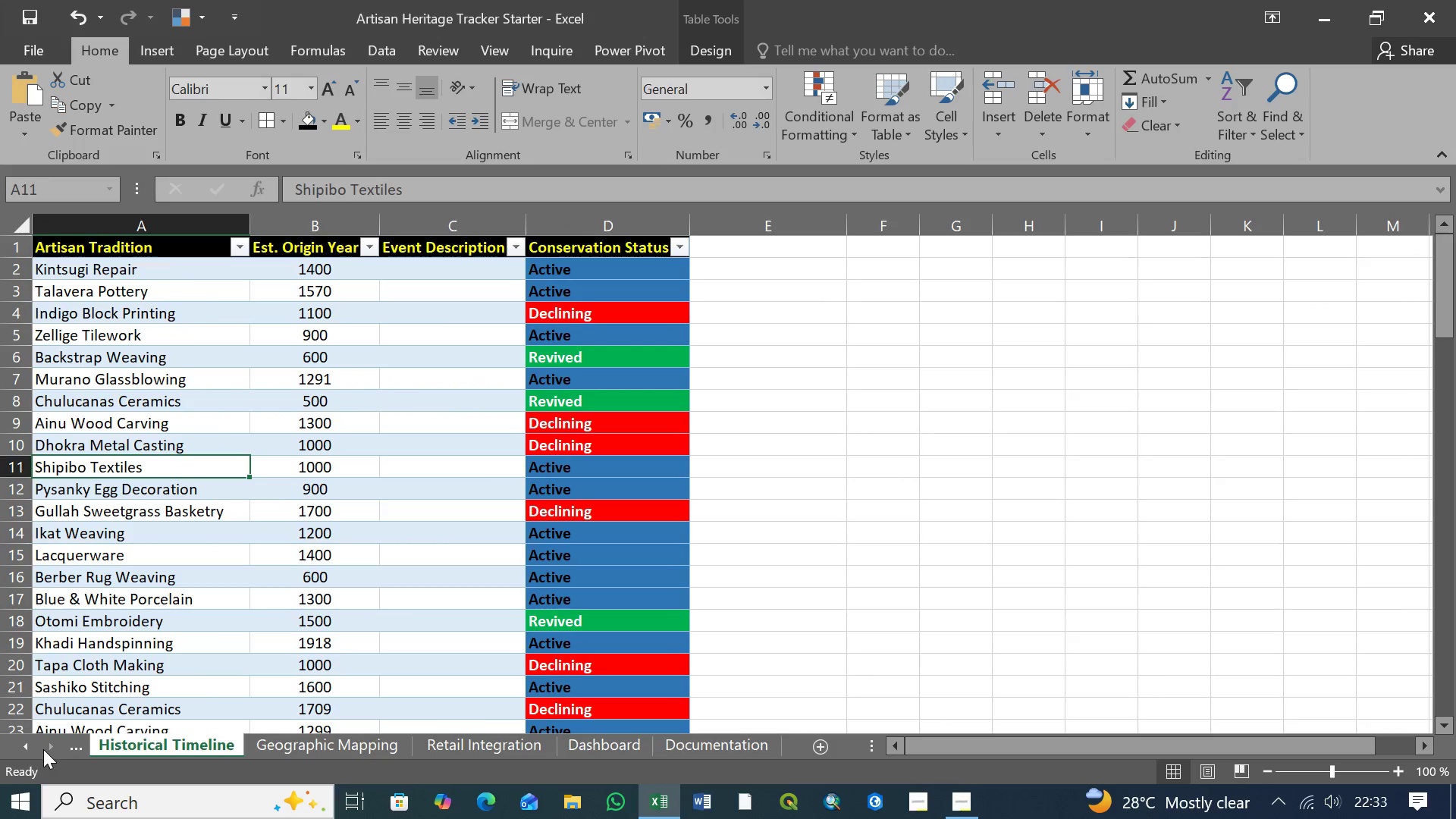 
double_click([27, 748])
 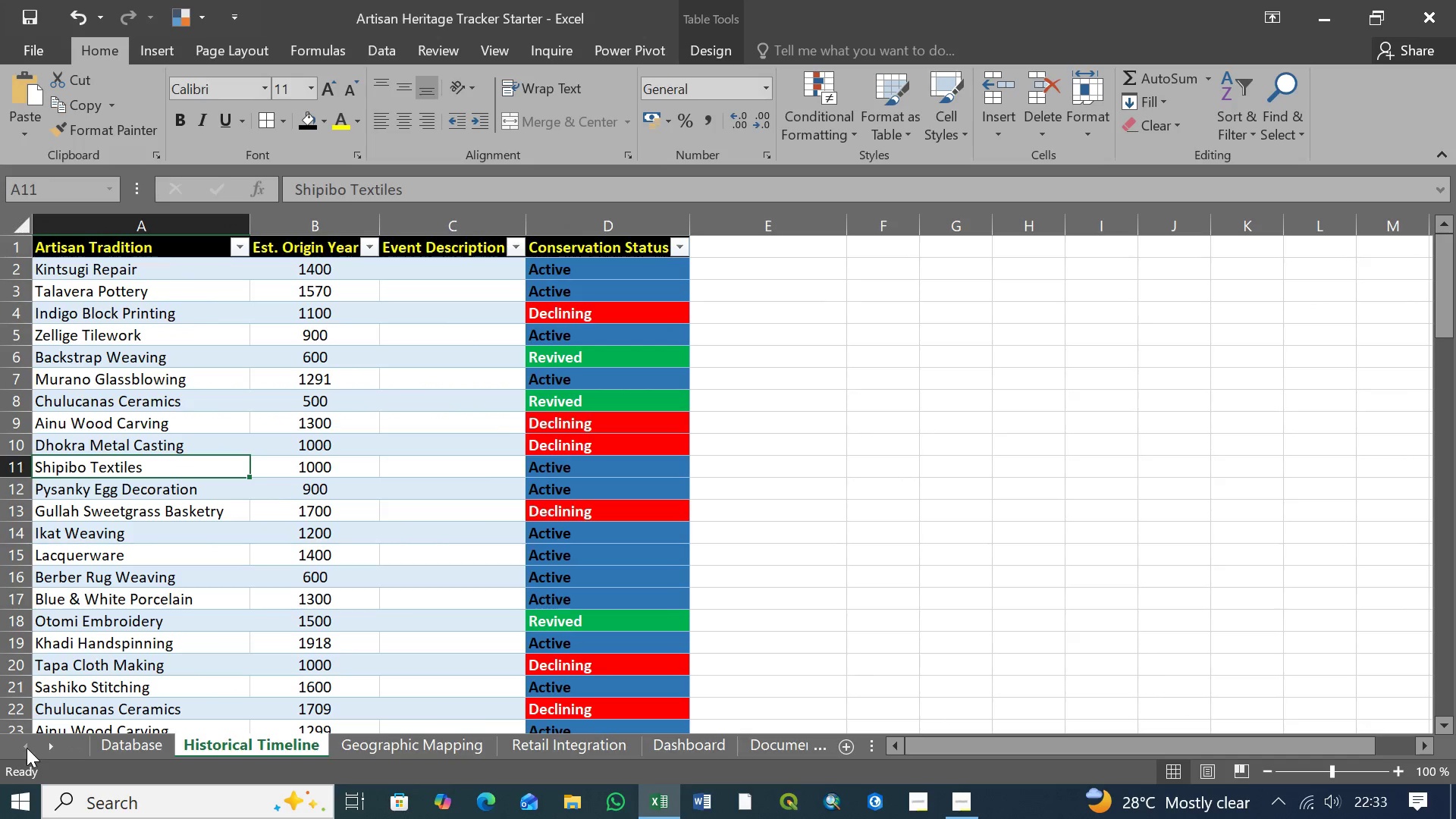 
triple_click([27, 748])
 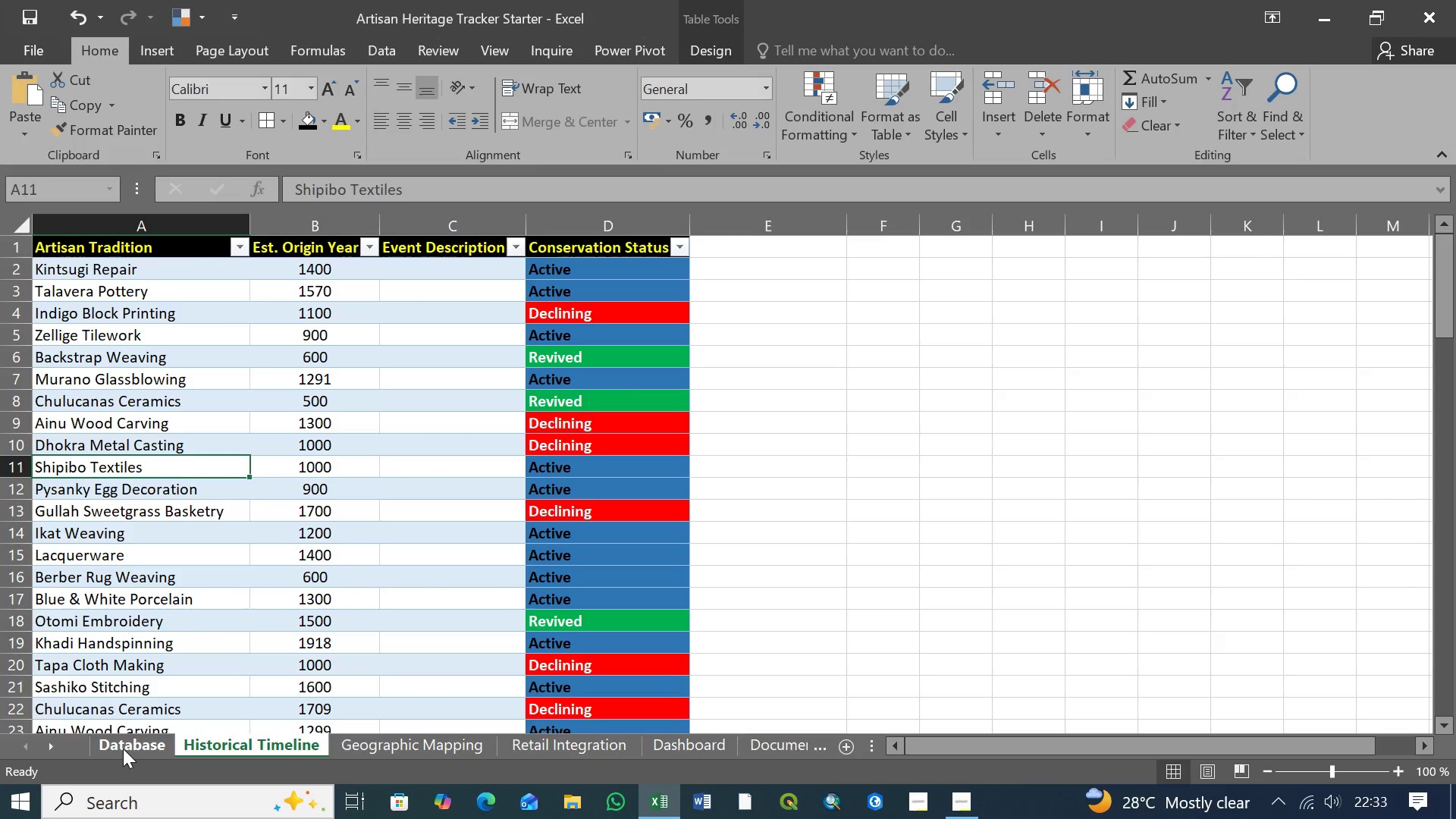 
left_click([123, 748])
 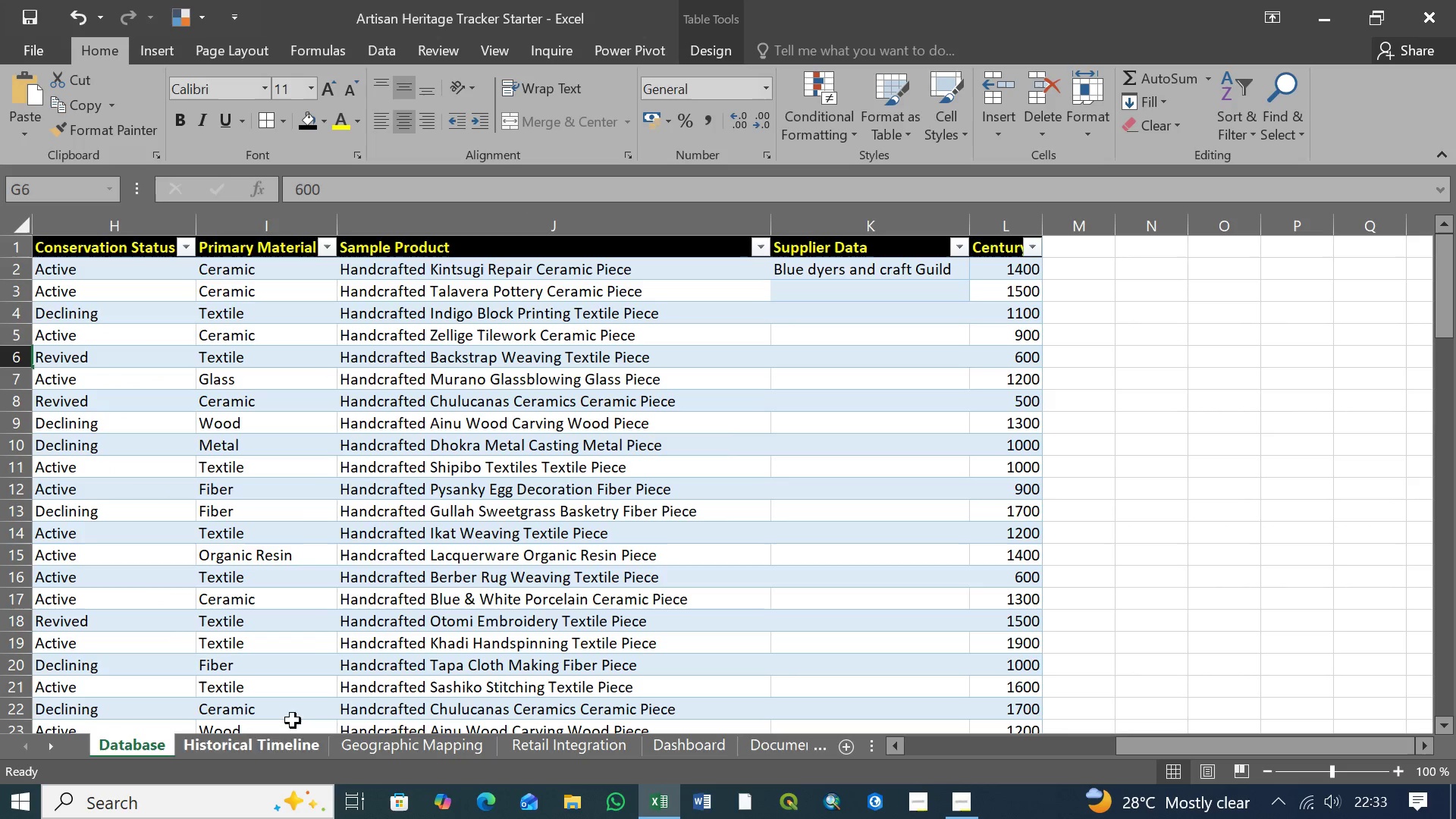 
scroll: coordinate [455, 626], scroll_direction: up, amount: 3.0
 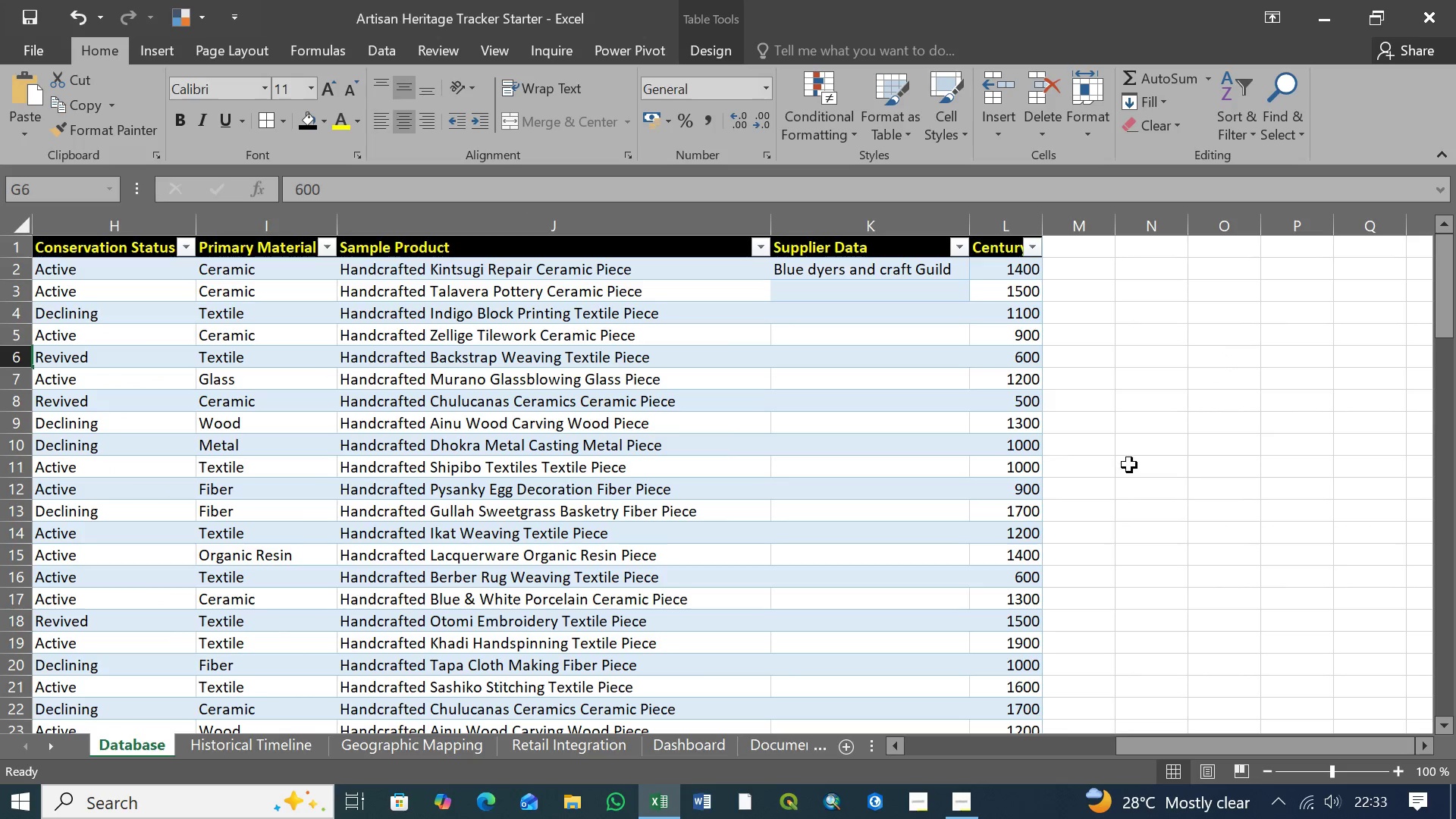 
left_click([1190, 463])
 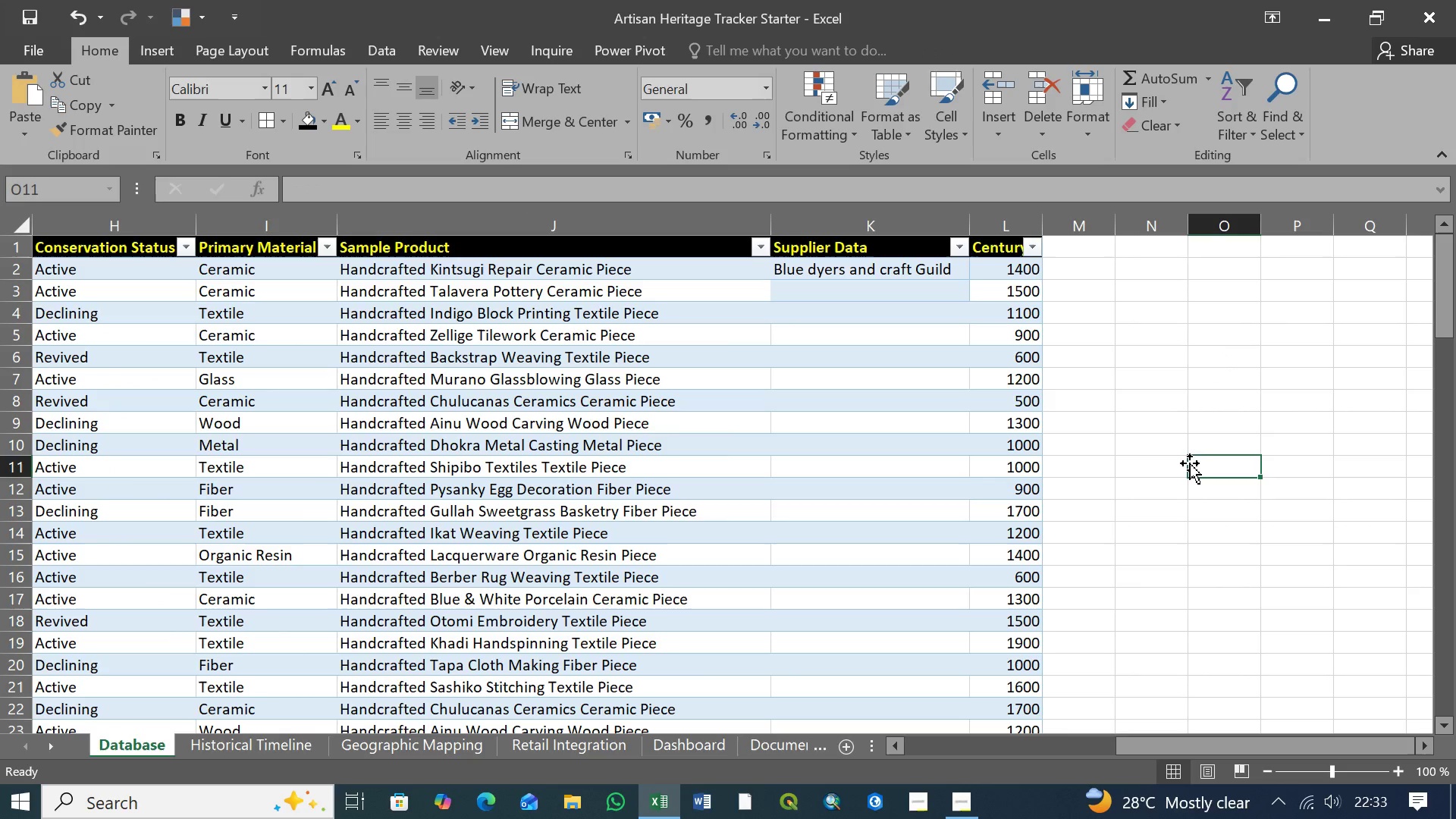 
left_click([1185, 461])
 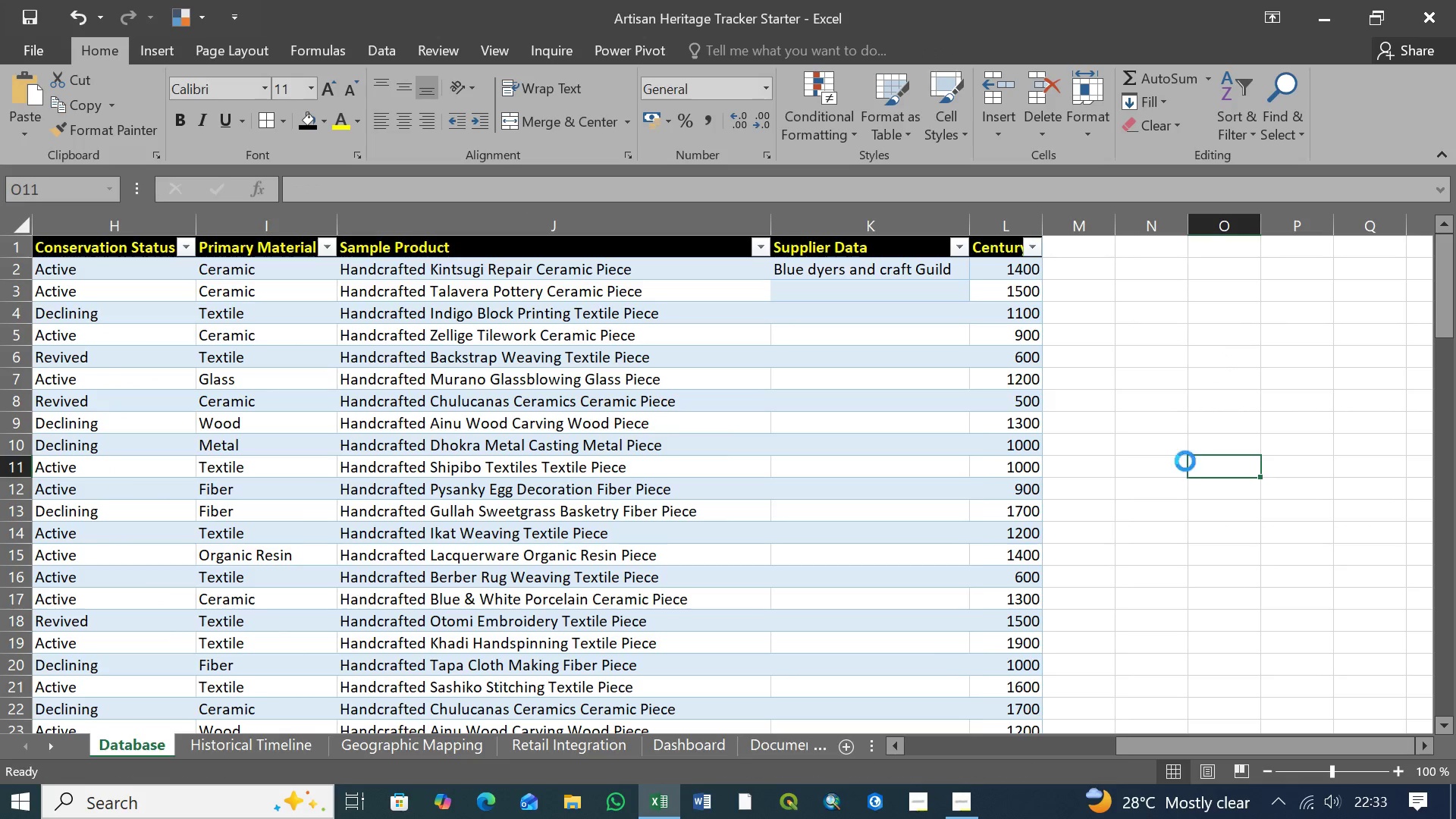 
key(Control+S)
 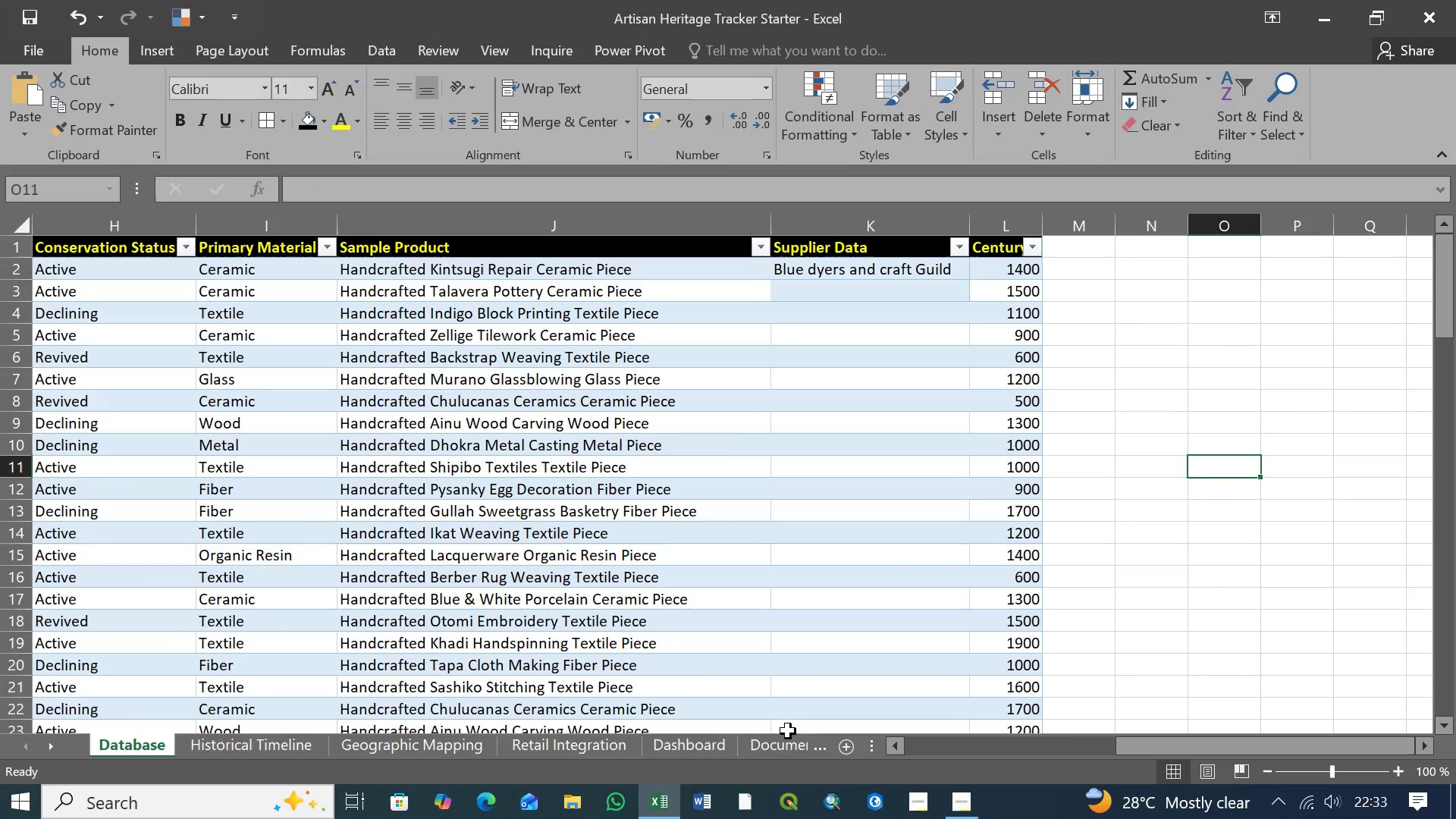 
left_click([791, 745])
 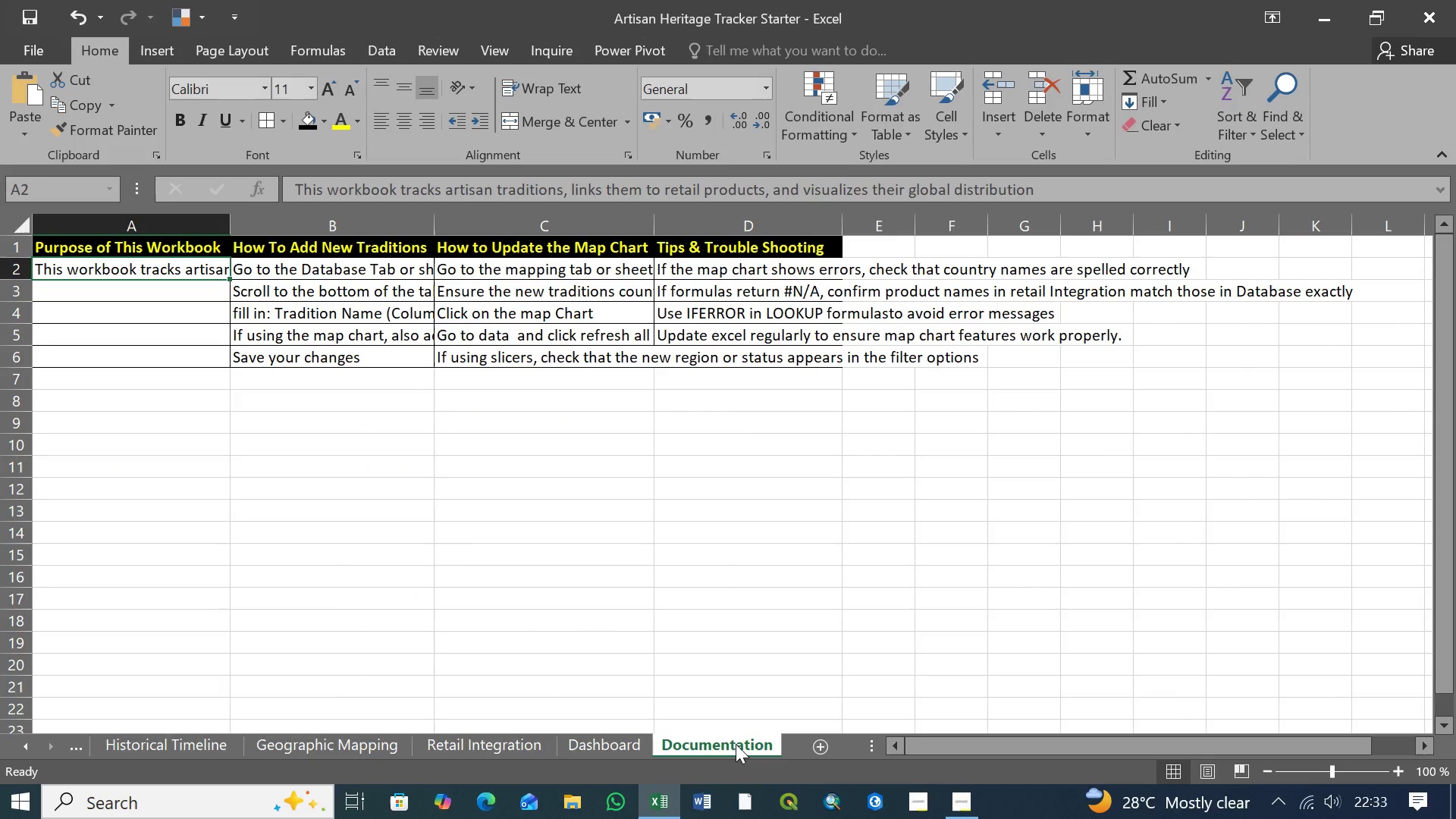 
left_click([736, 744])
 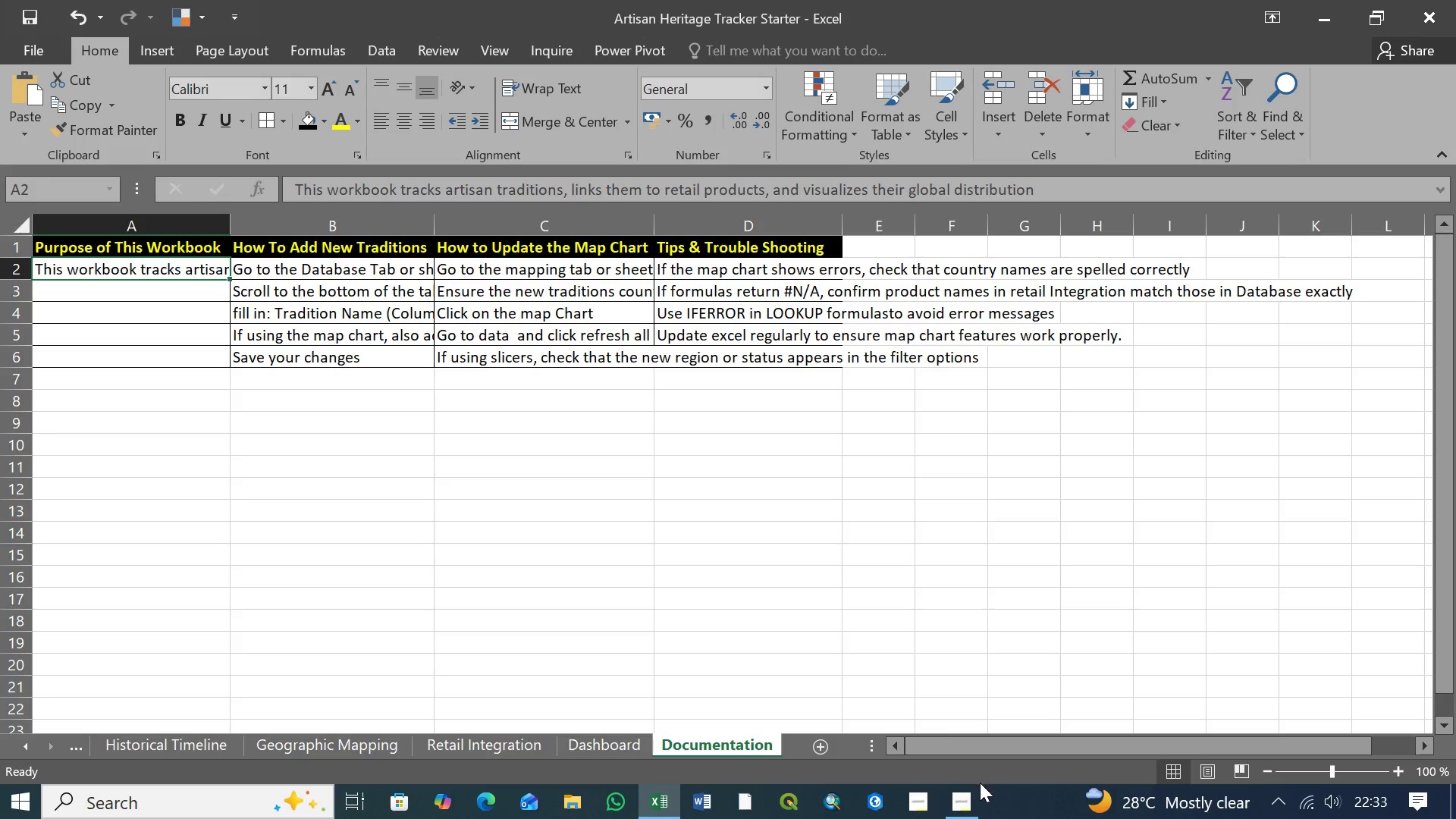 
left_click([966, 801])